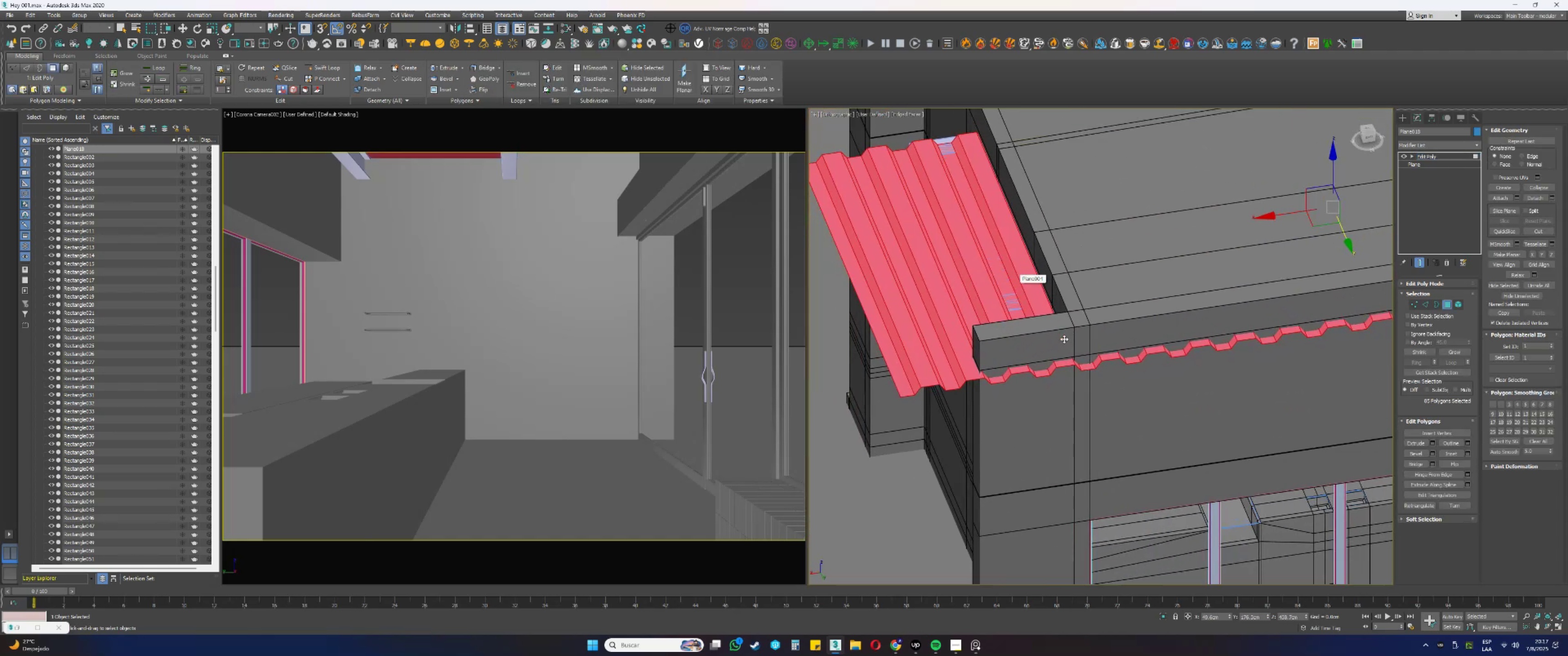 
left_click([1056, 359])
 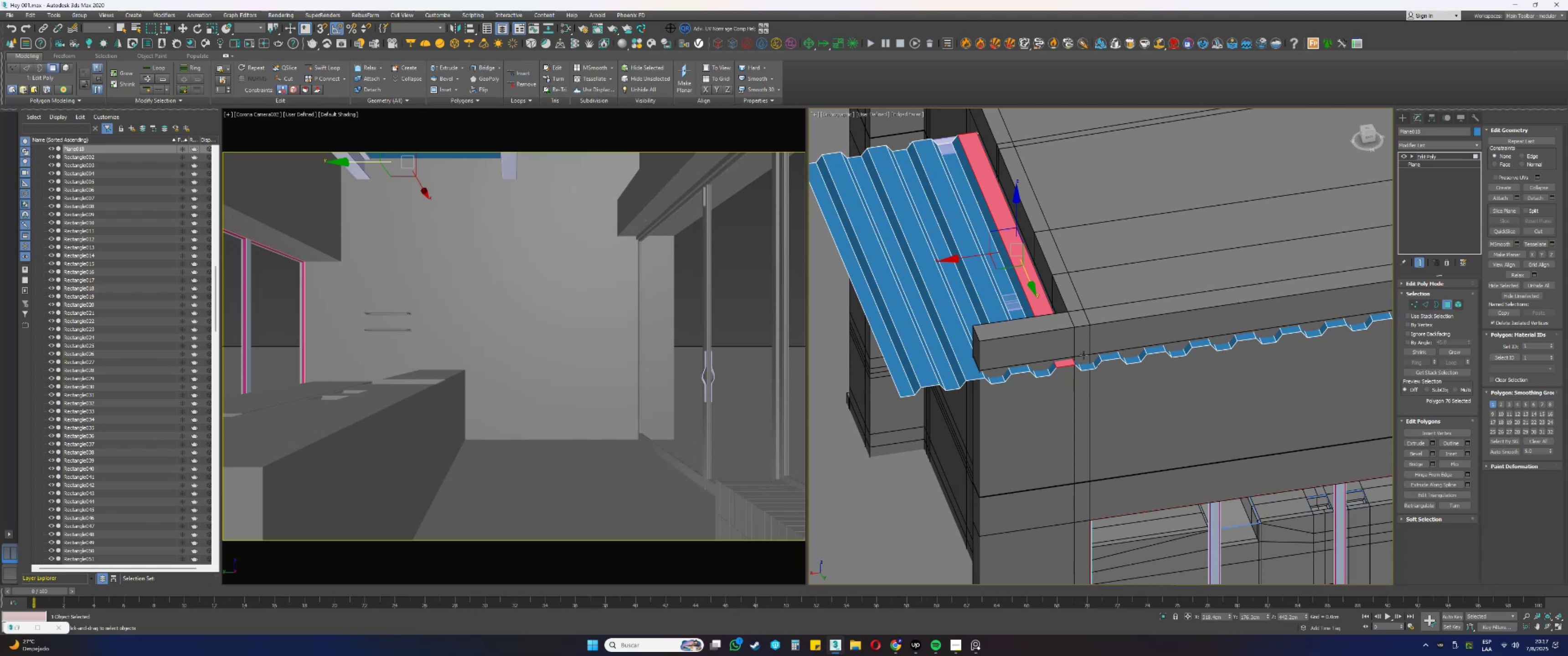 
key(Delete)
 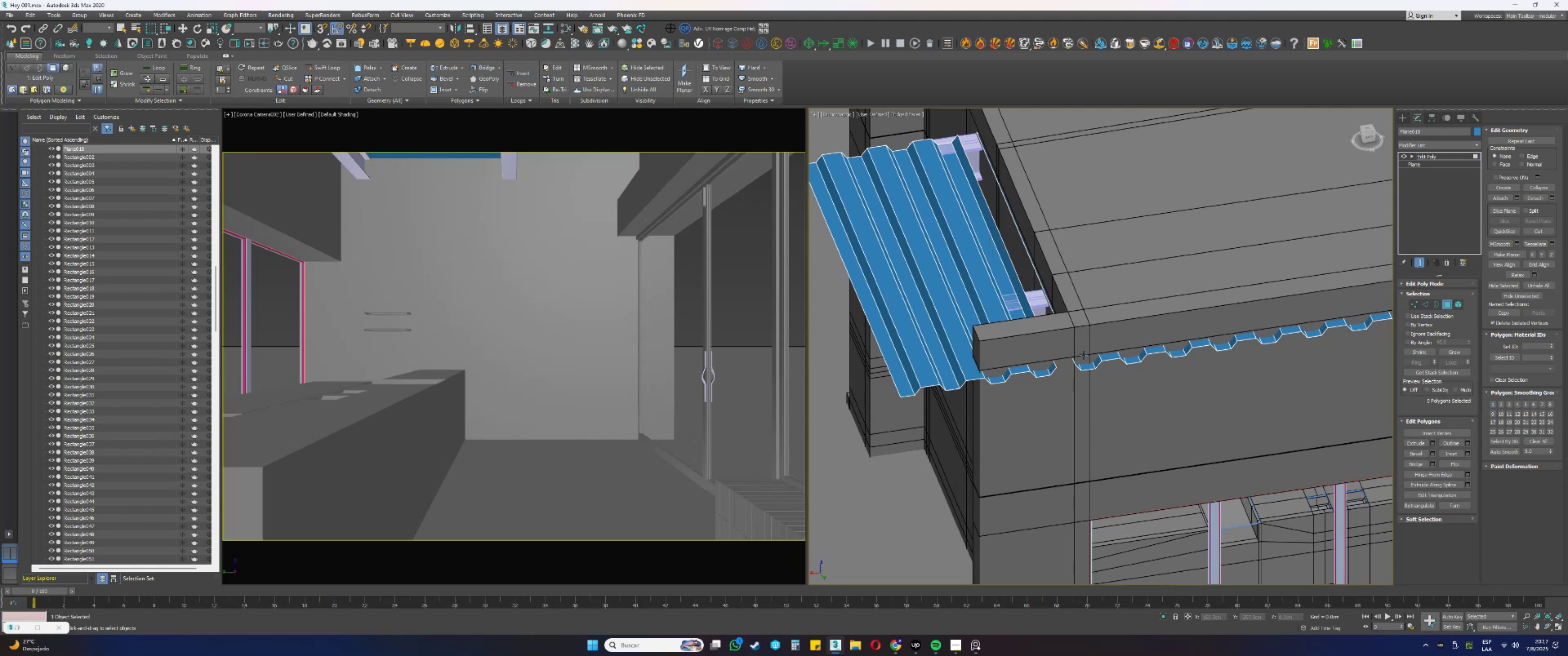 
key(5)
 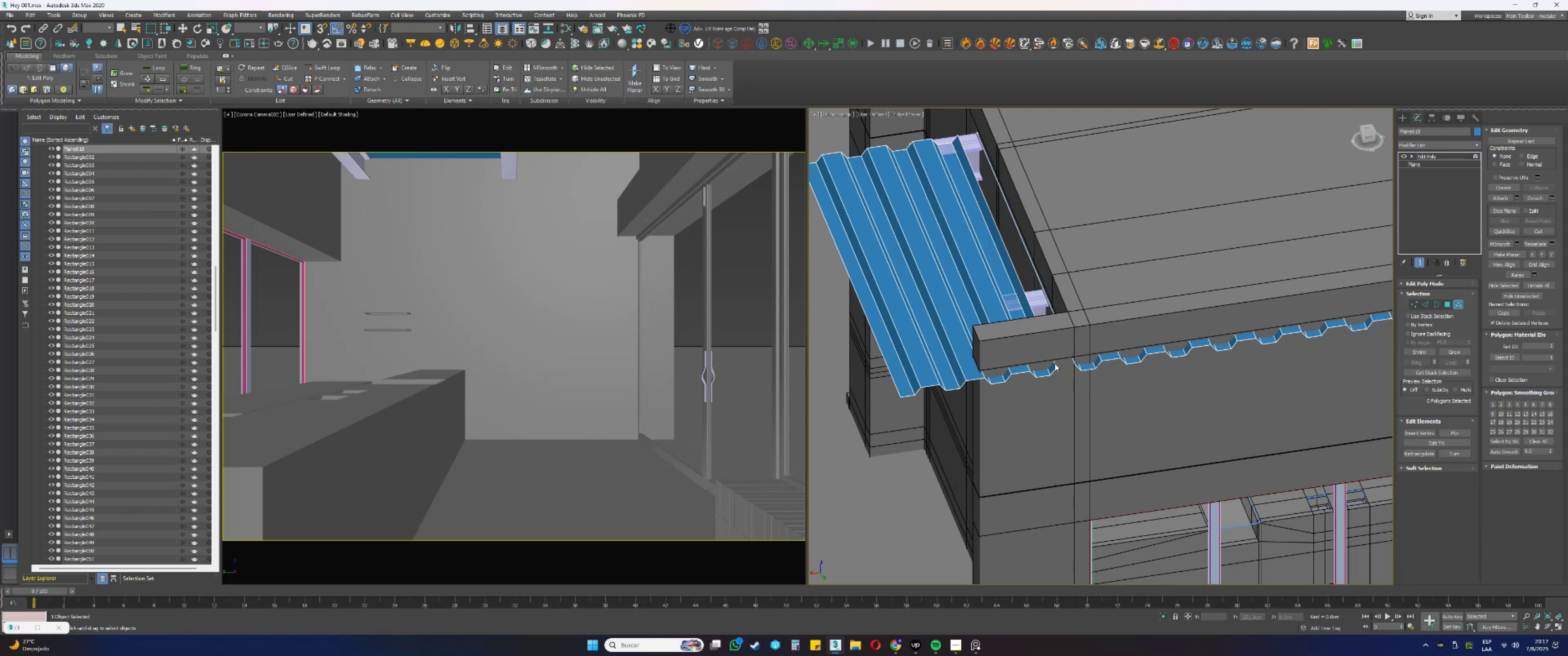 
left_click([1023, 360])
 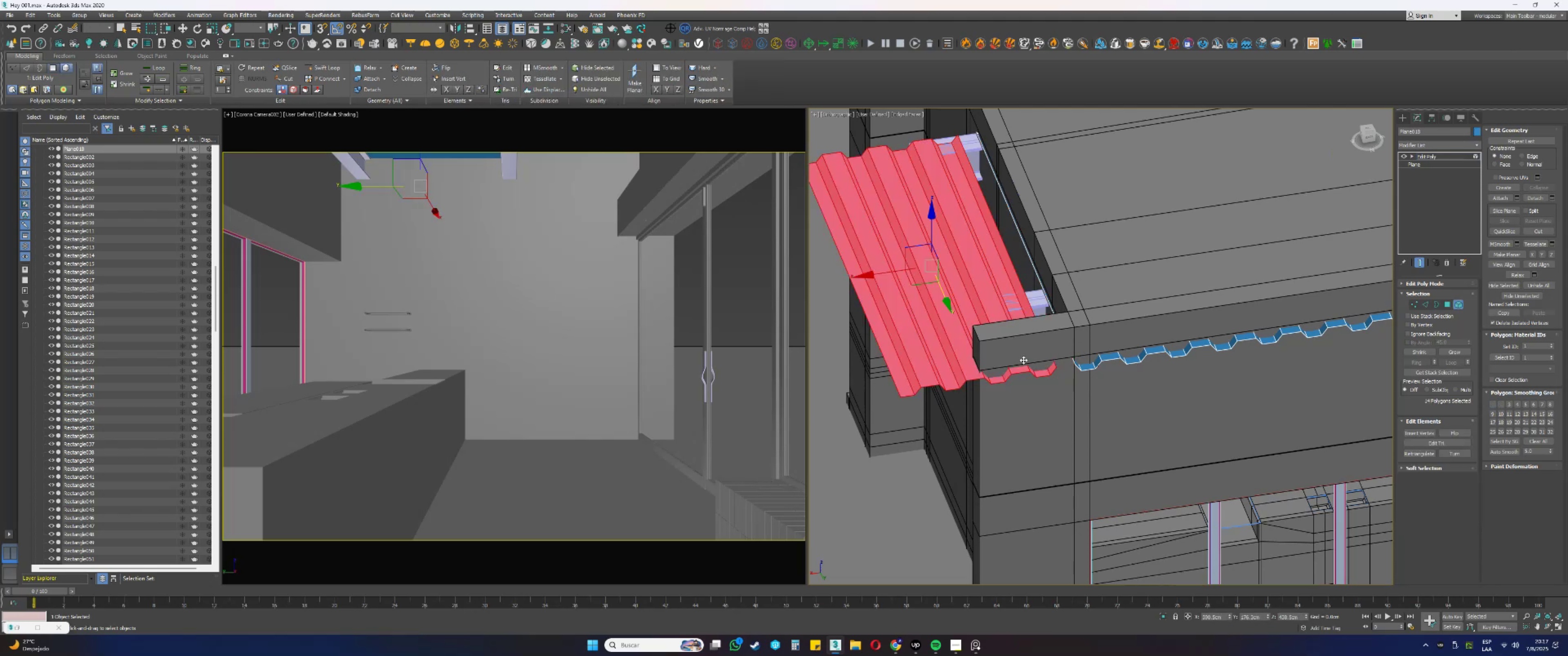 
key(Delete)
 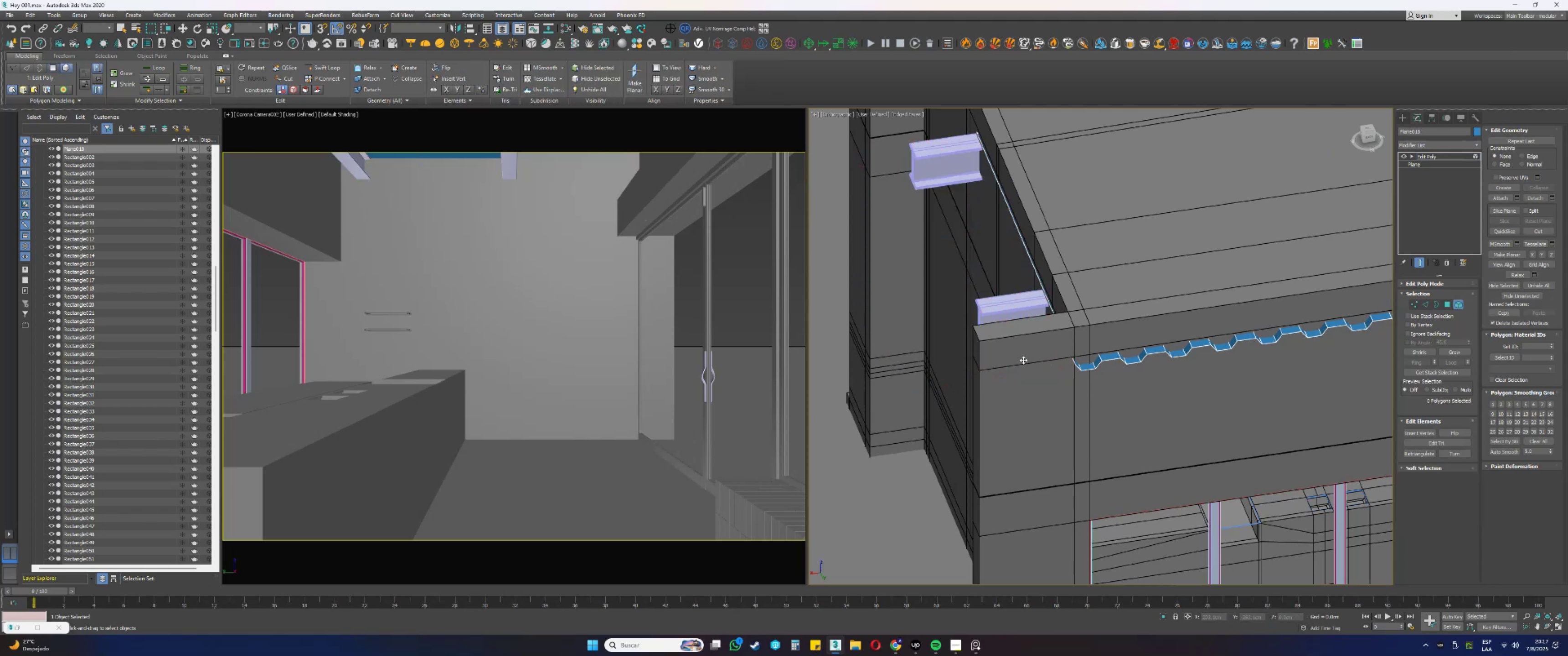 
scroll: coordinate [1023, 360], scroll_direction: down, amount: 3.0
 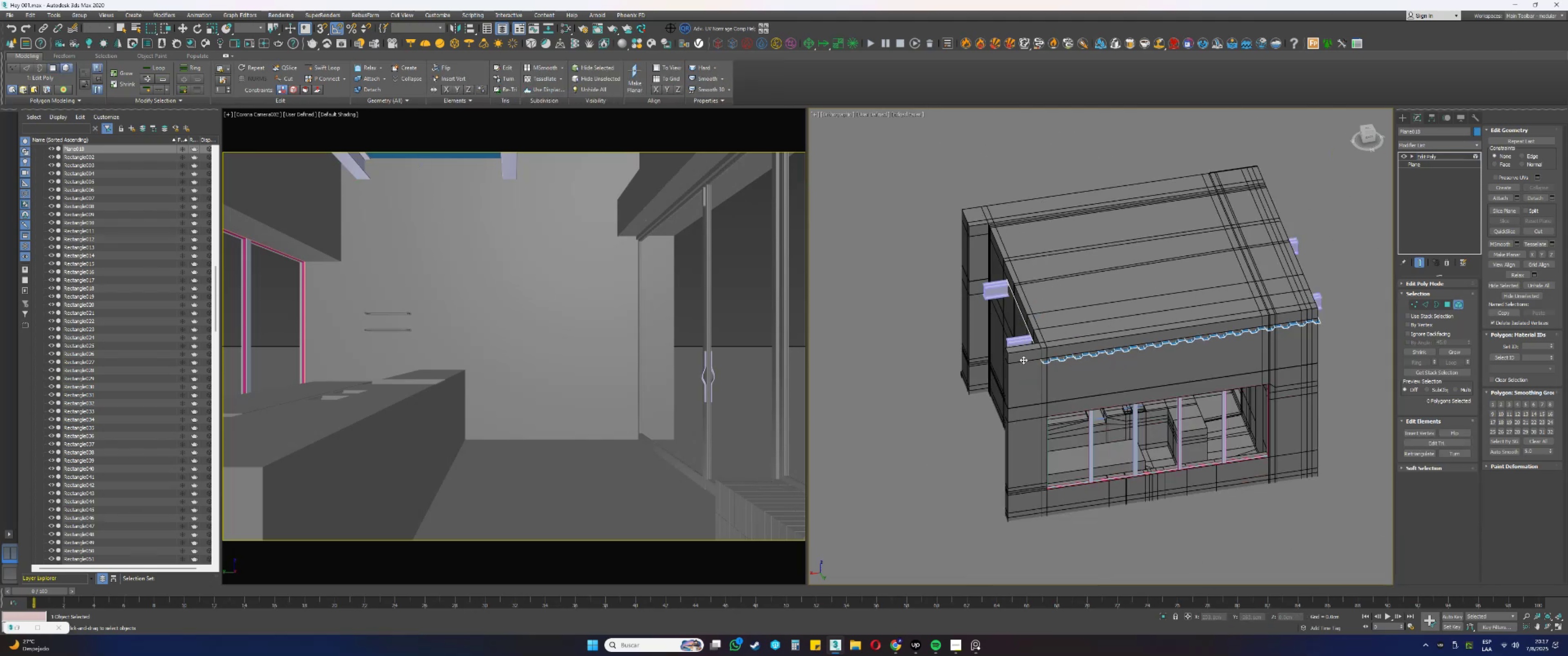 
hold_key(key=AltLeft, duration=0.54)
 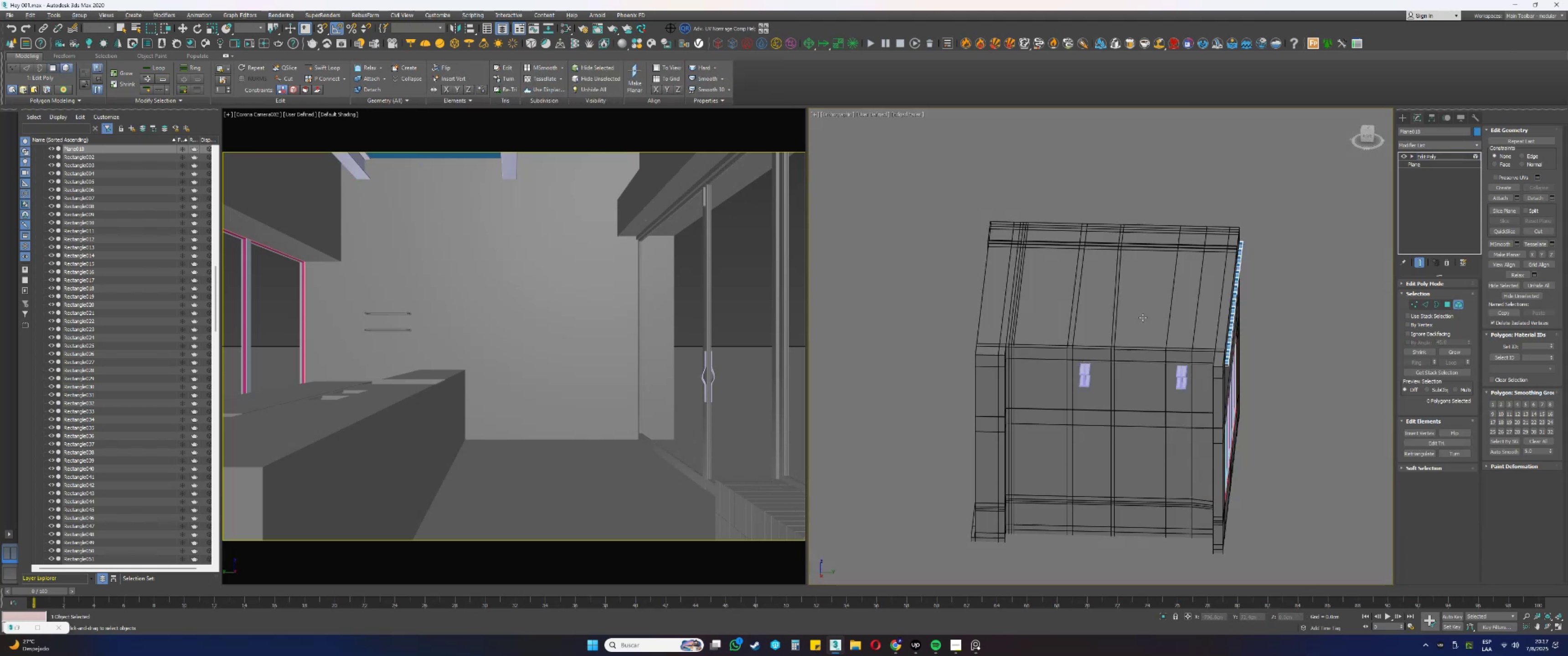 
key(1)
 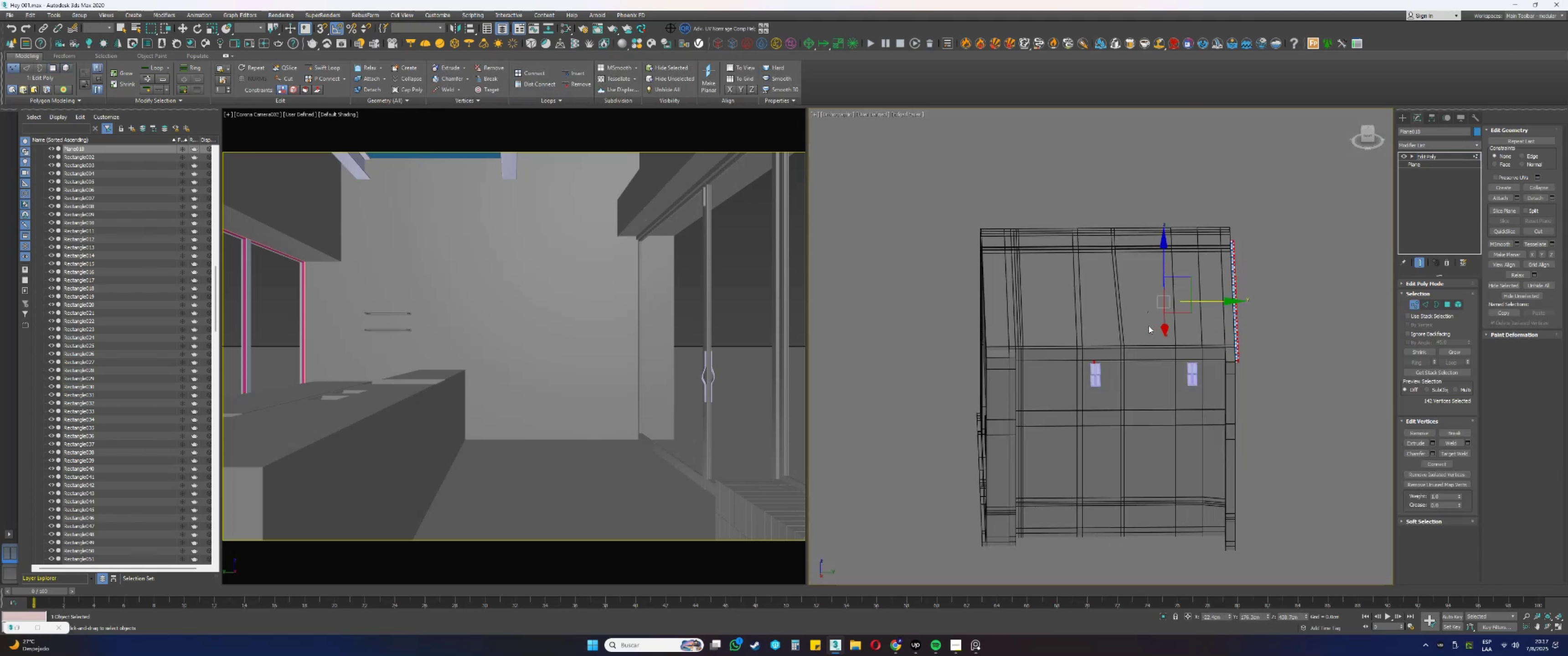 
key(F3)
 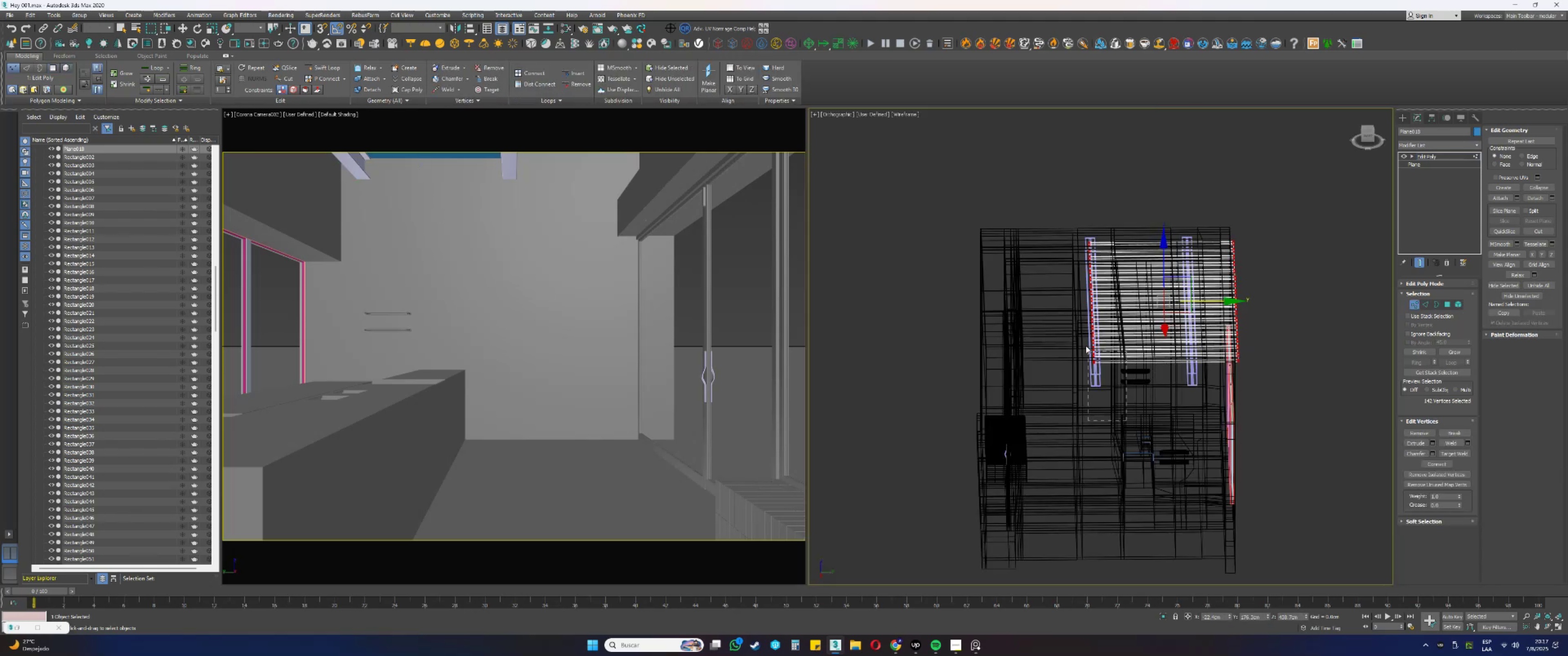 
key(F3)
 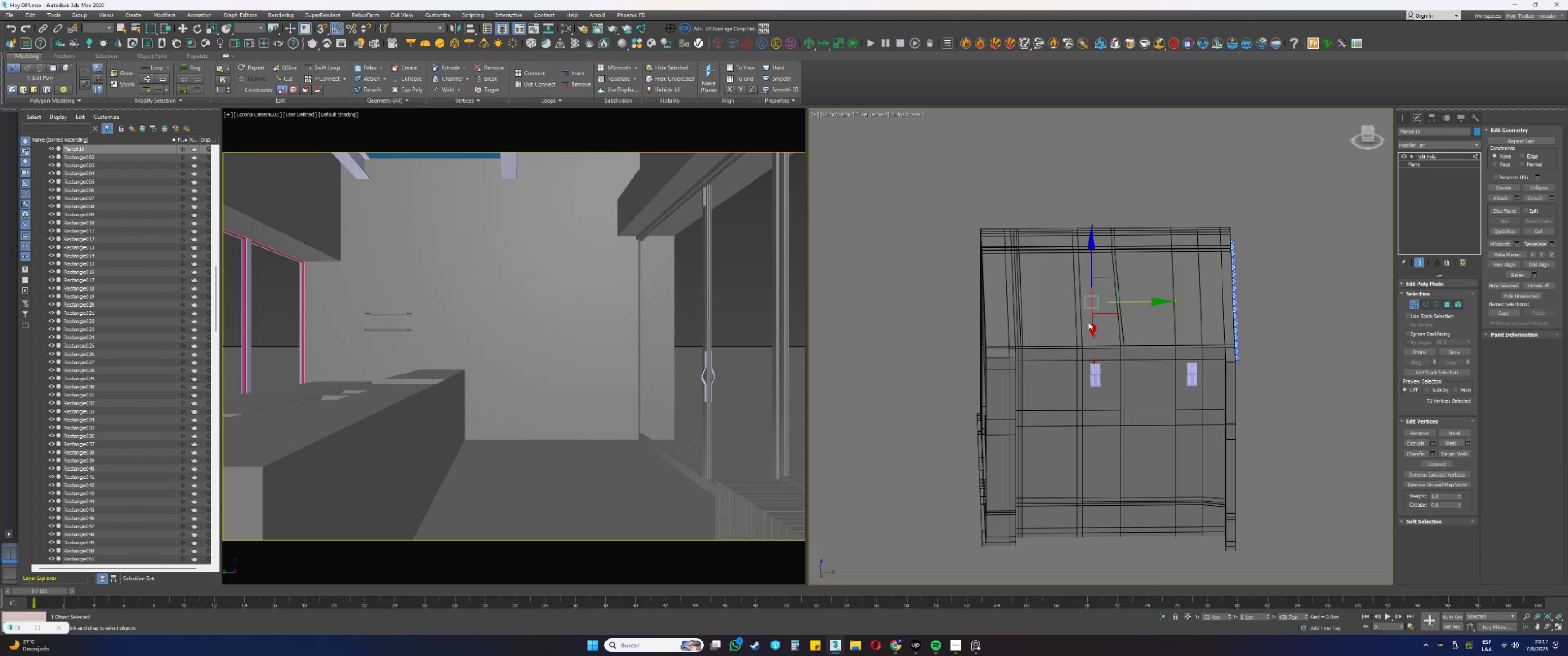 
key(Alt+AltLeft)
 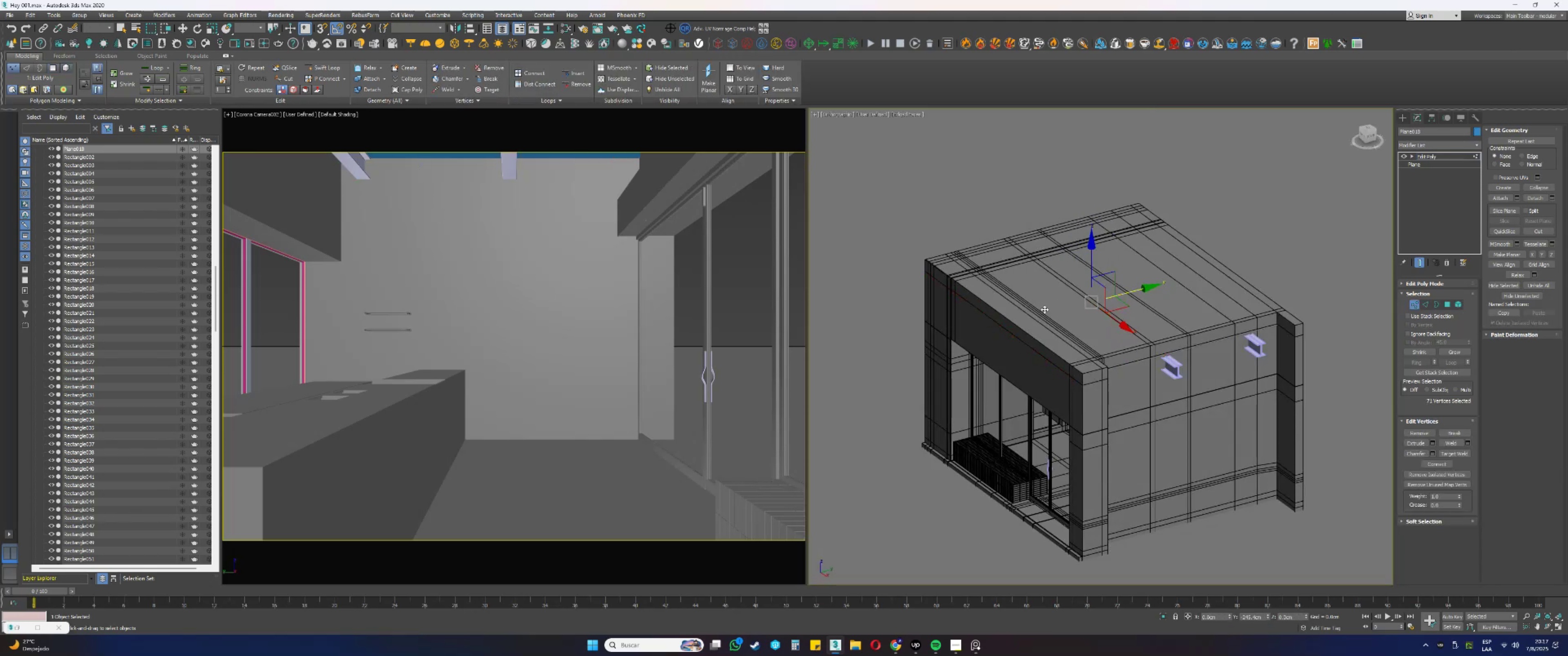 
hold_key(key=AltLeft, duration=0.34)
 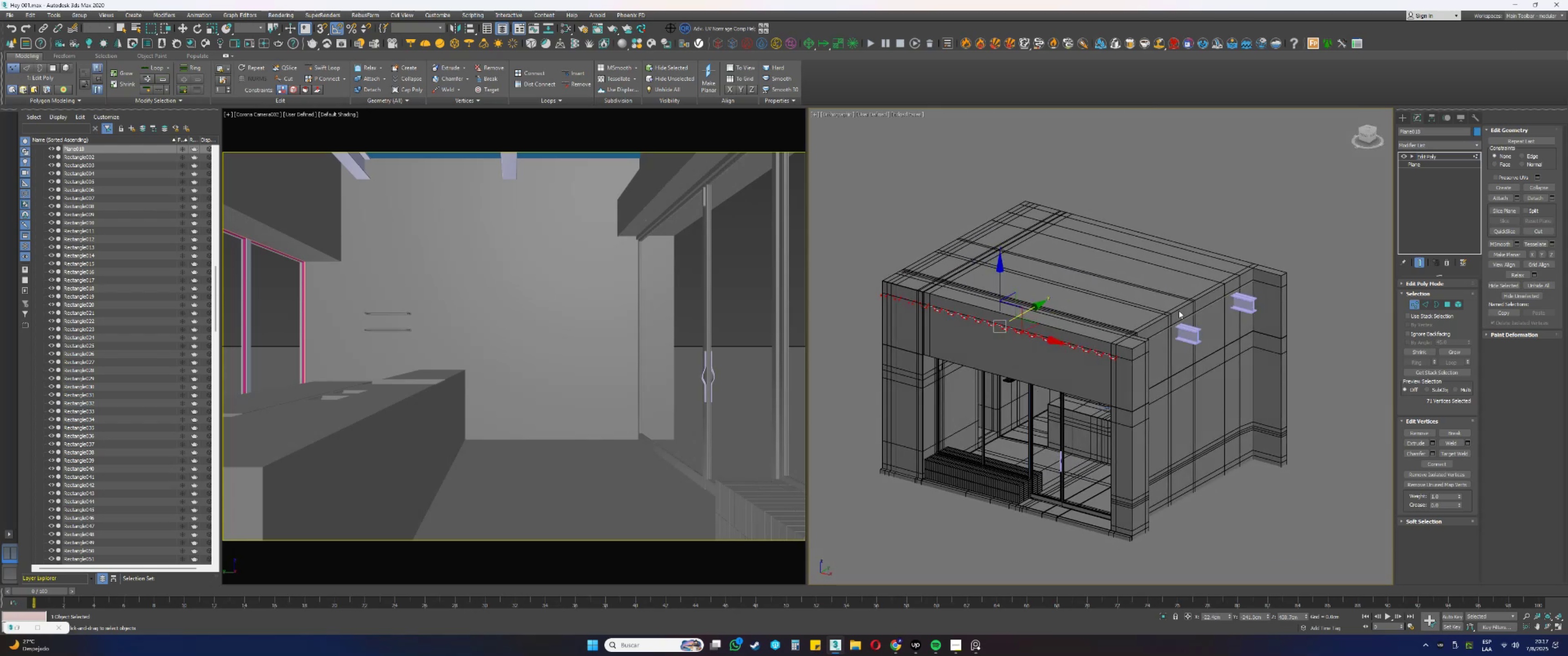 
hold_key(key=AltLeft, duration=0.49)
 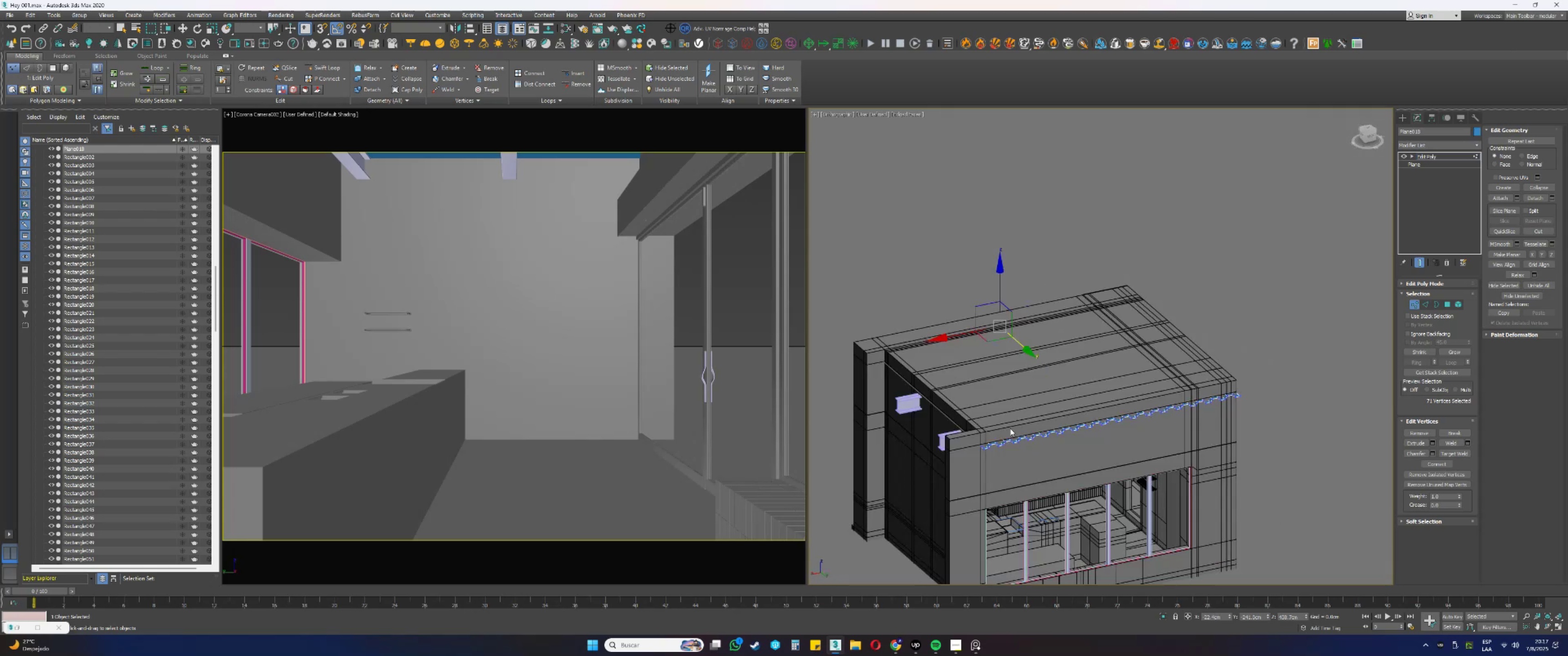 
scroll: coordinate [978, 443], scroll_direction: up, amount: 3.0
 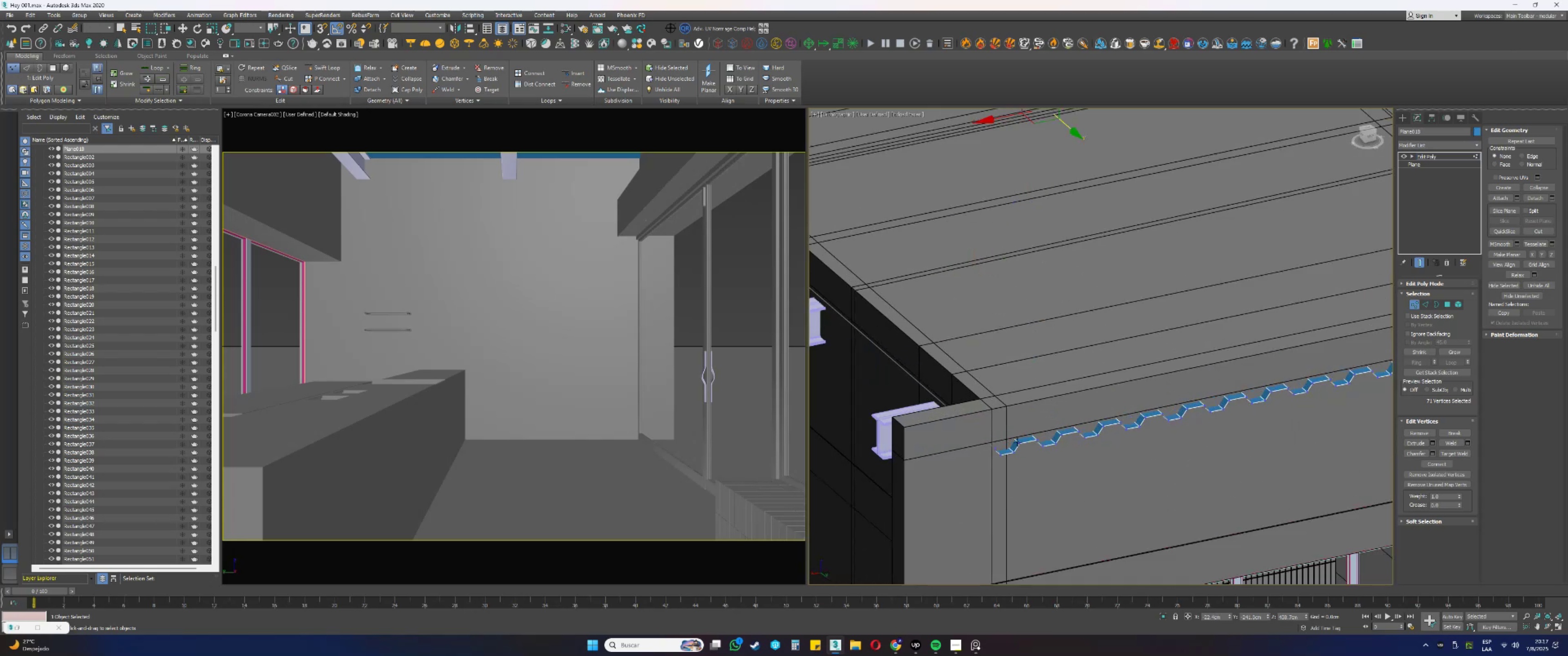 
scroll: coordinate [1016, 420], scroll_direction: down, amount: 3.0
 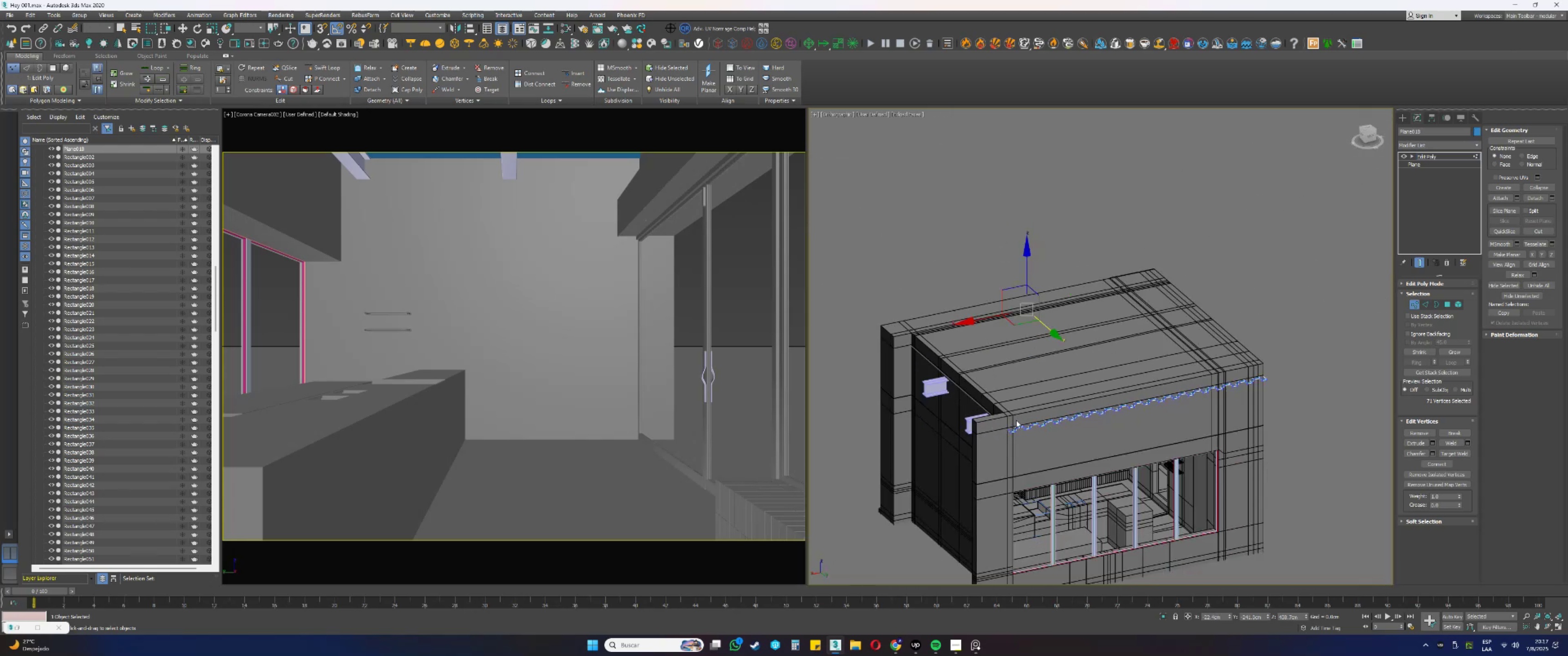 
hold_key(key=AltLeft, duration=1.06)
 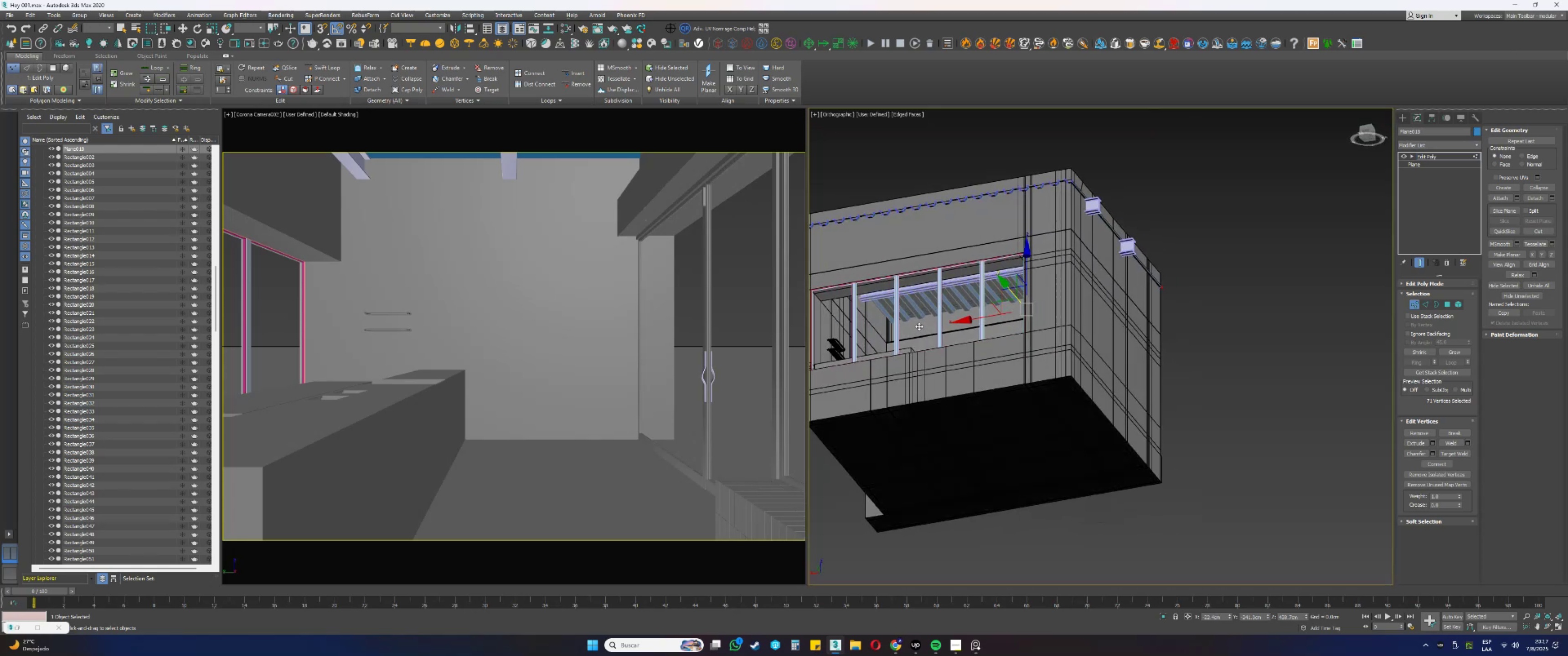 
key(Alt+AltLeft)
 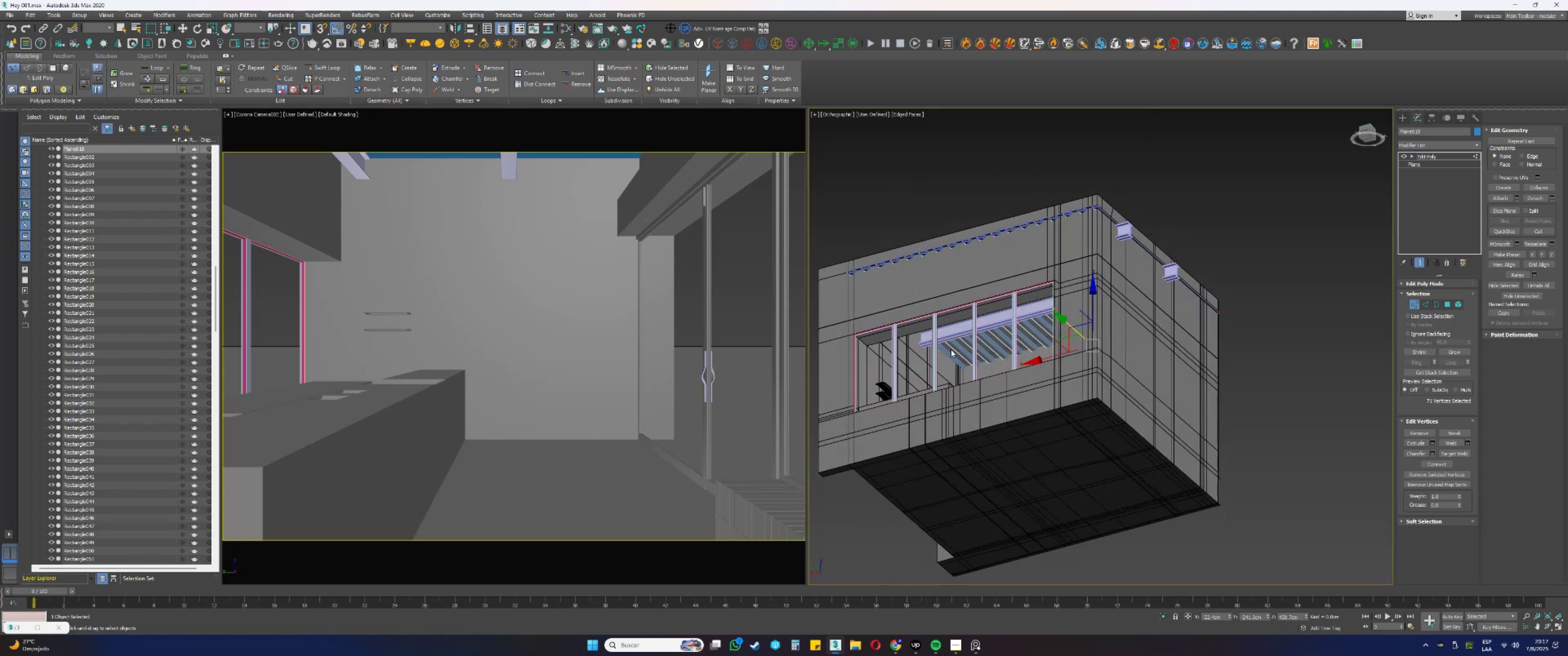 
key(1)
 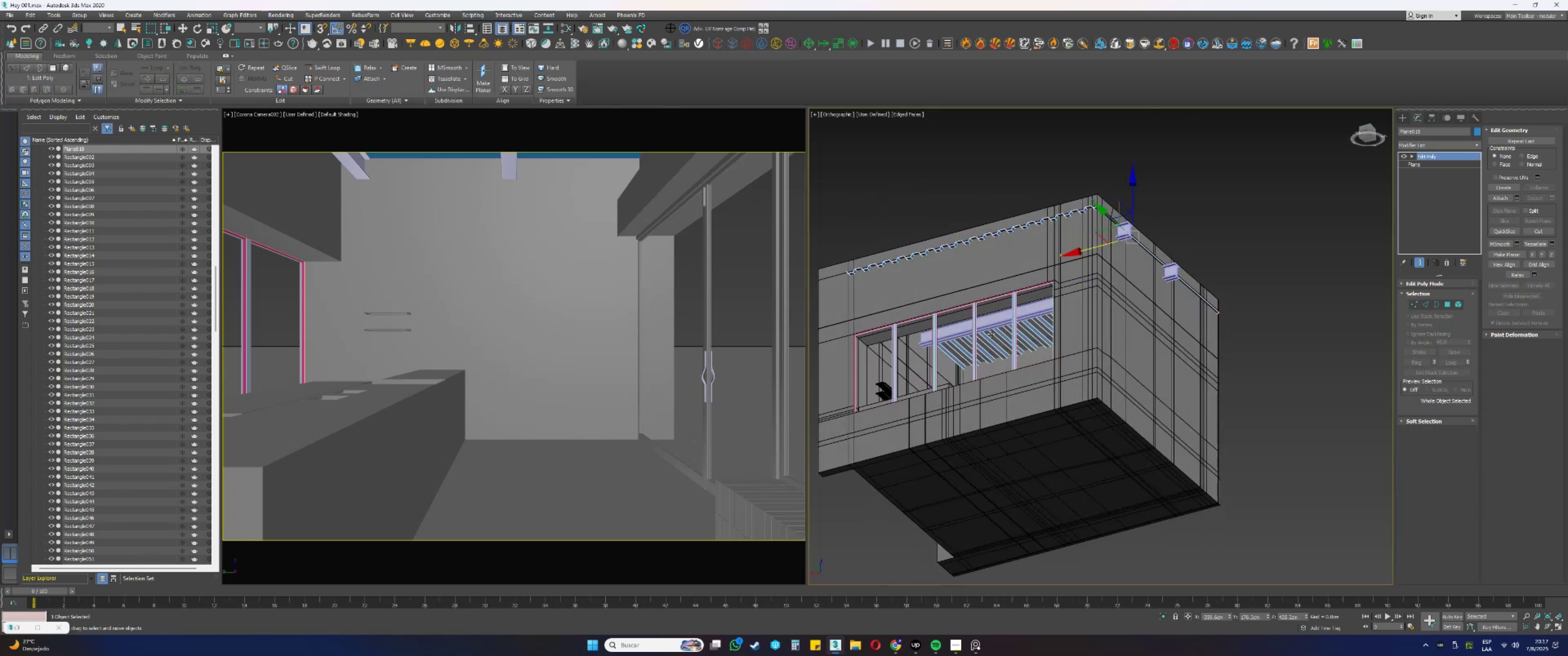 
scroll: coordinate [994, 310], scroll_direction: up, amount: 1.0
 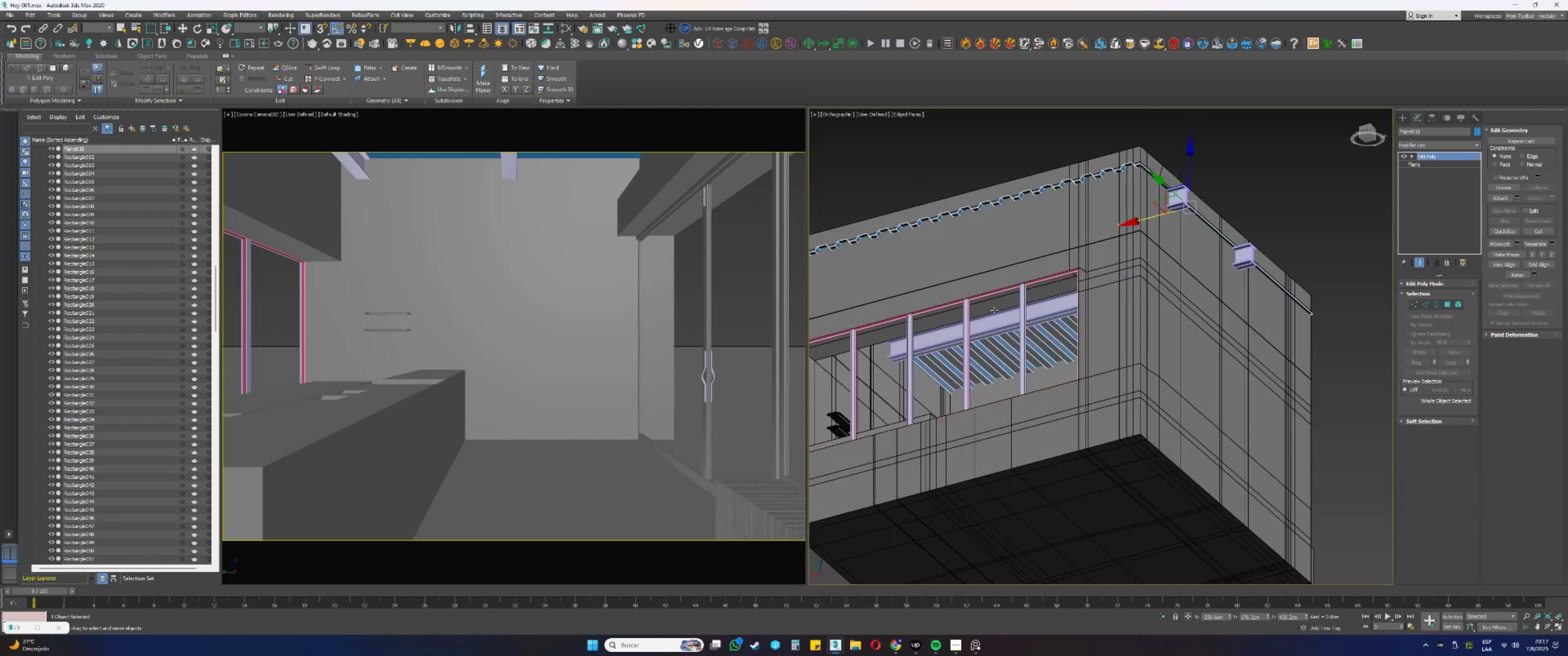 
key(Alt+AltLeft)
 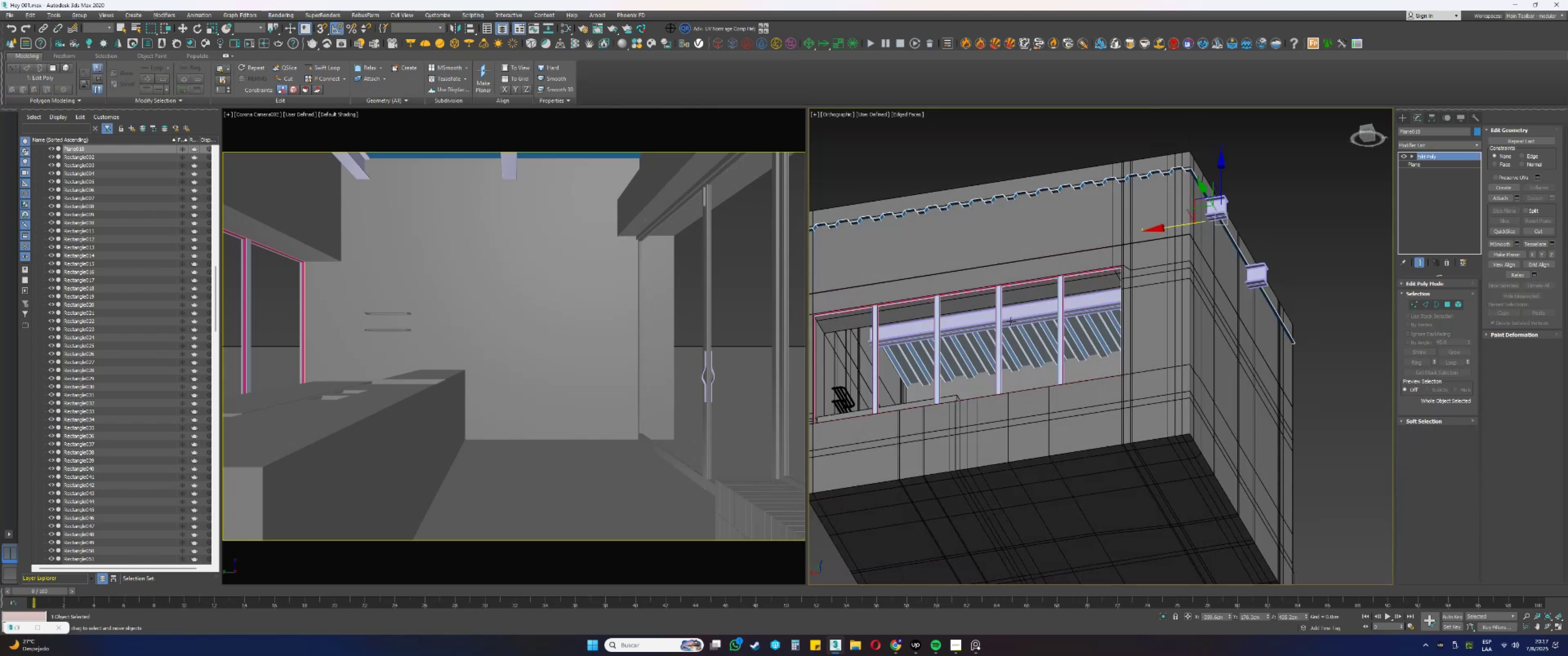 
scroll: coordinate [1070, 289], scroll_direction: up, amount: 1.0
 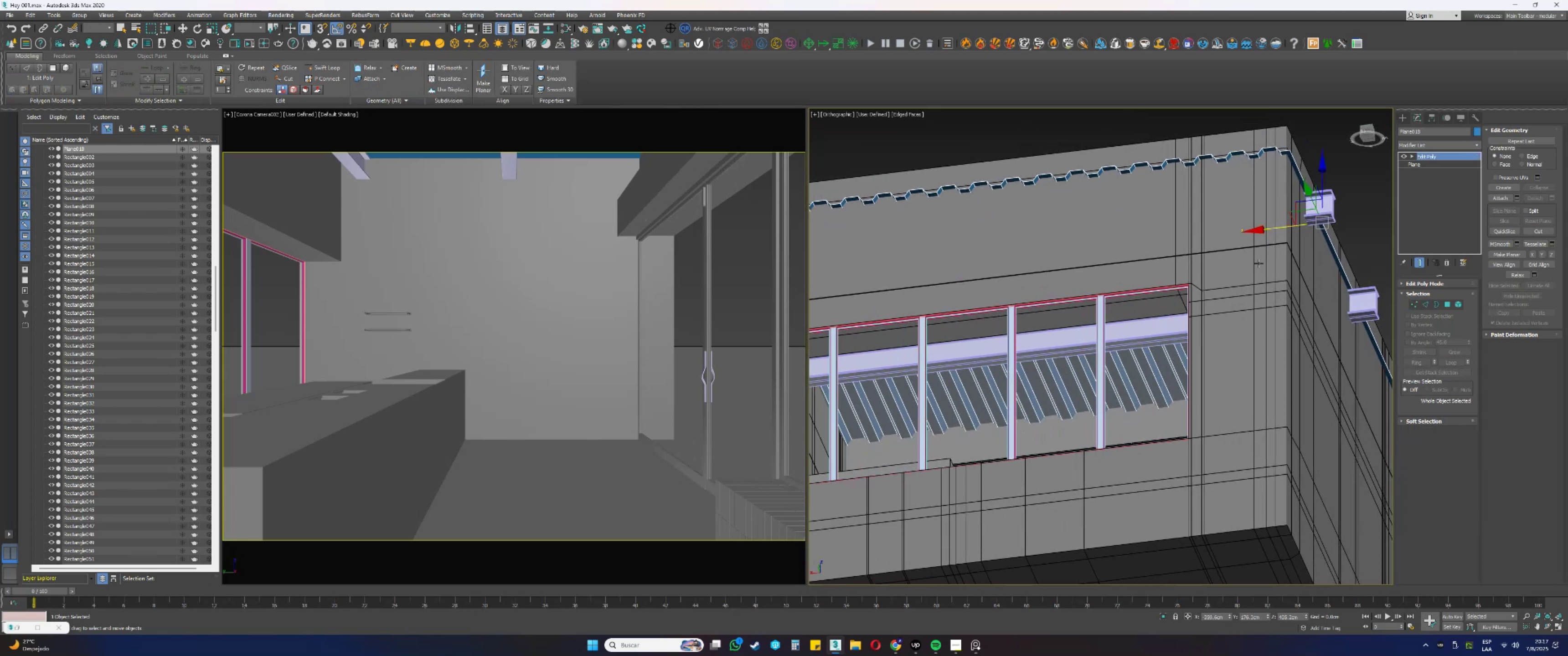 
key(Alt+AltLeft)
 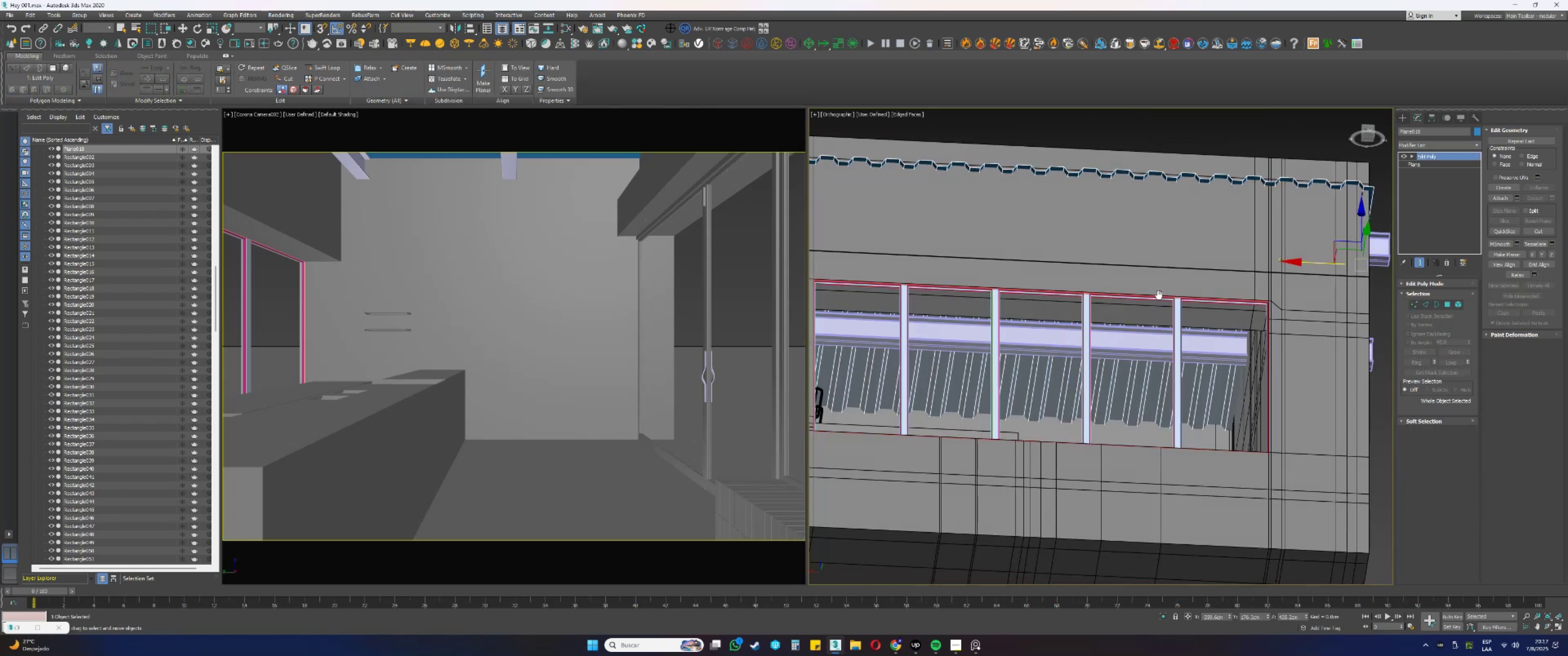 
hold_key(key=AltLeft, duration=0.48)
 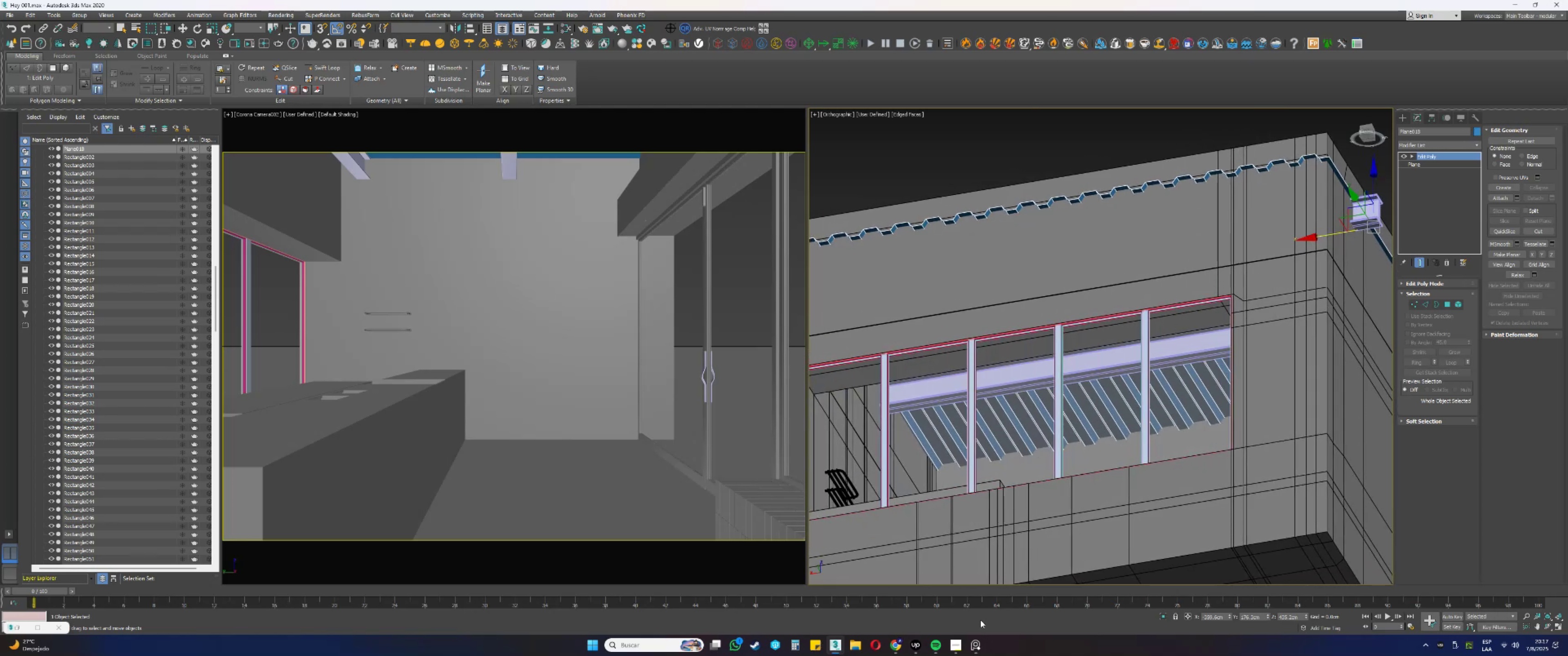 
left_click([979, 646])
 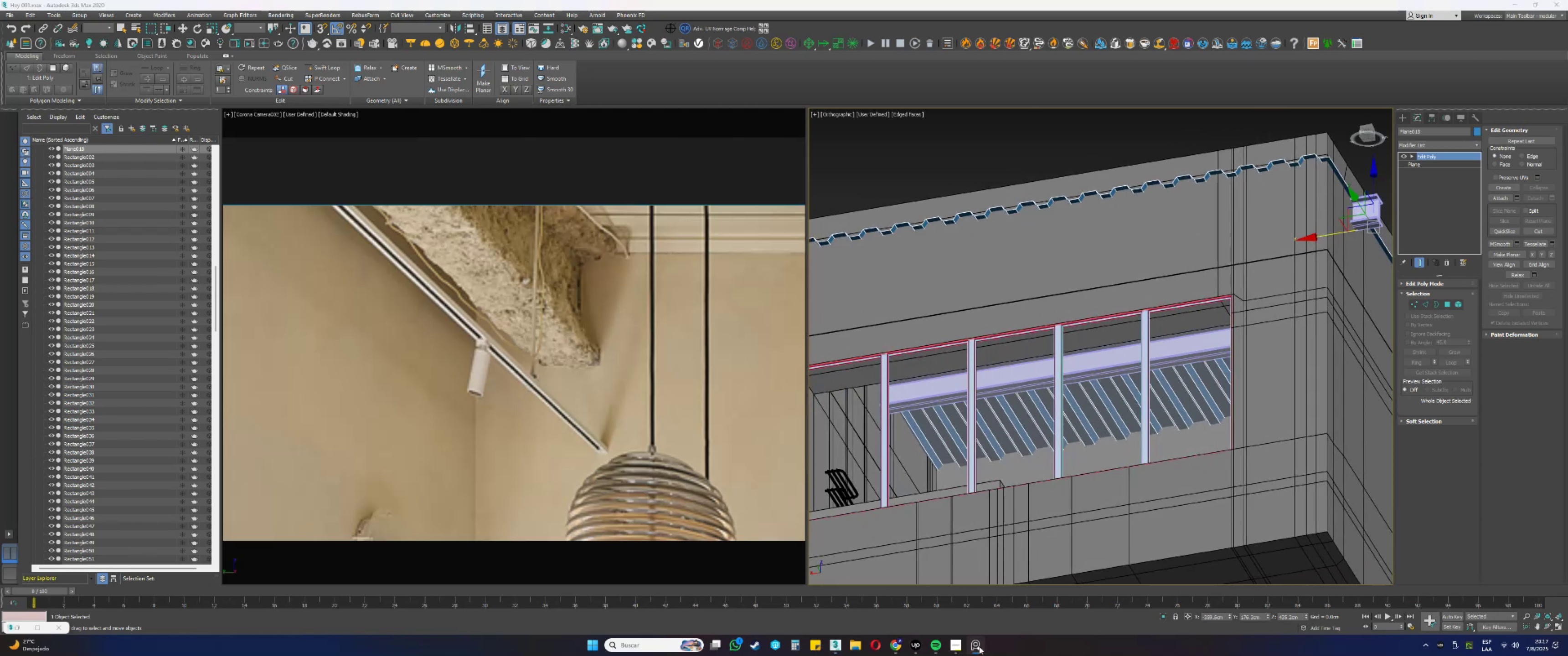 
left_click([979, 646])
 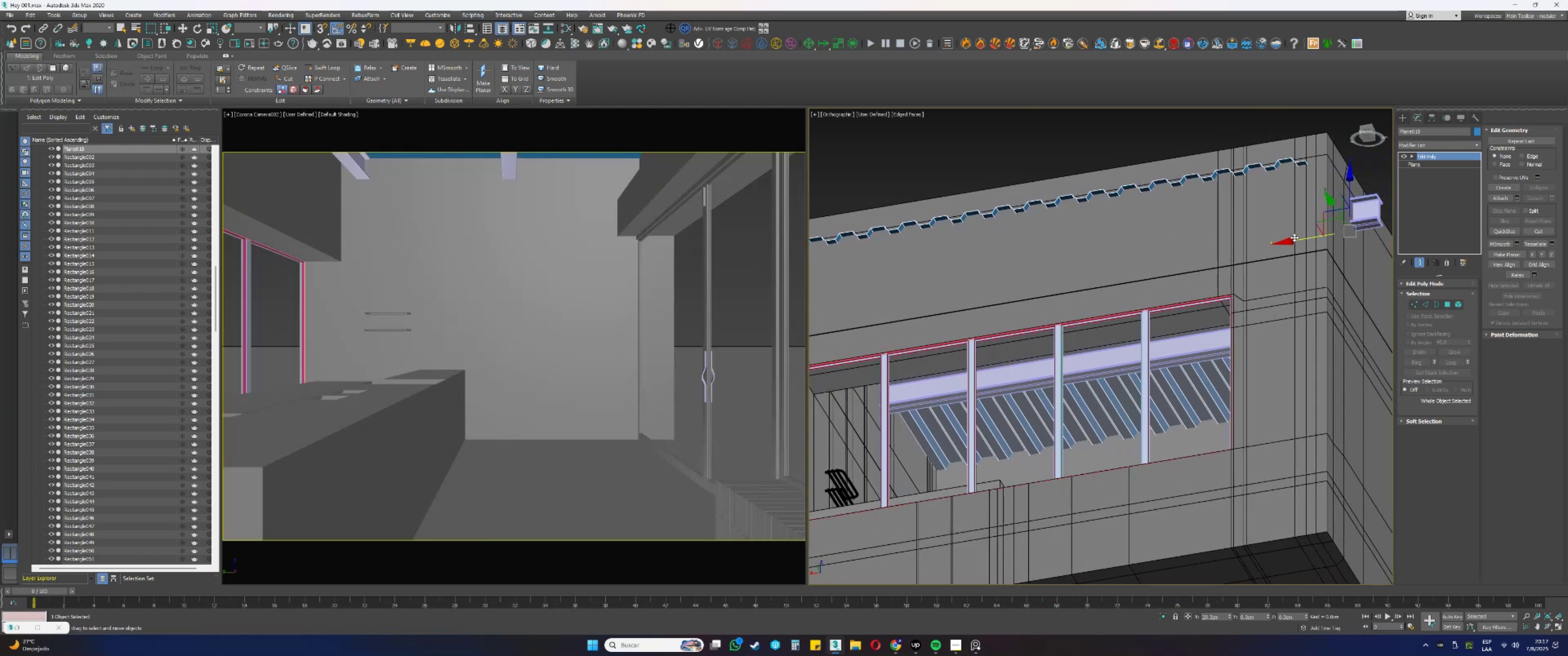 
wait(8.62)
 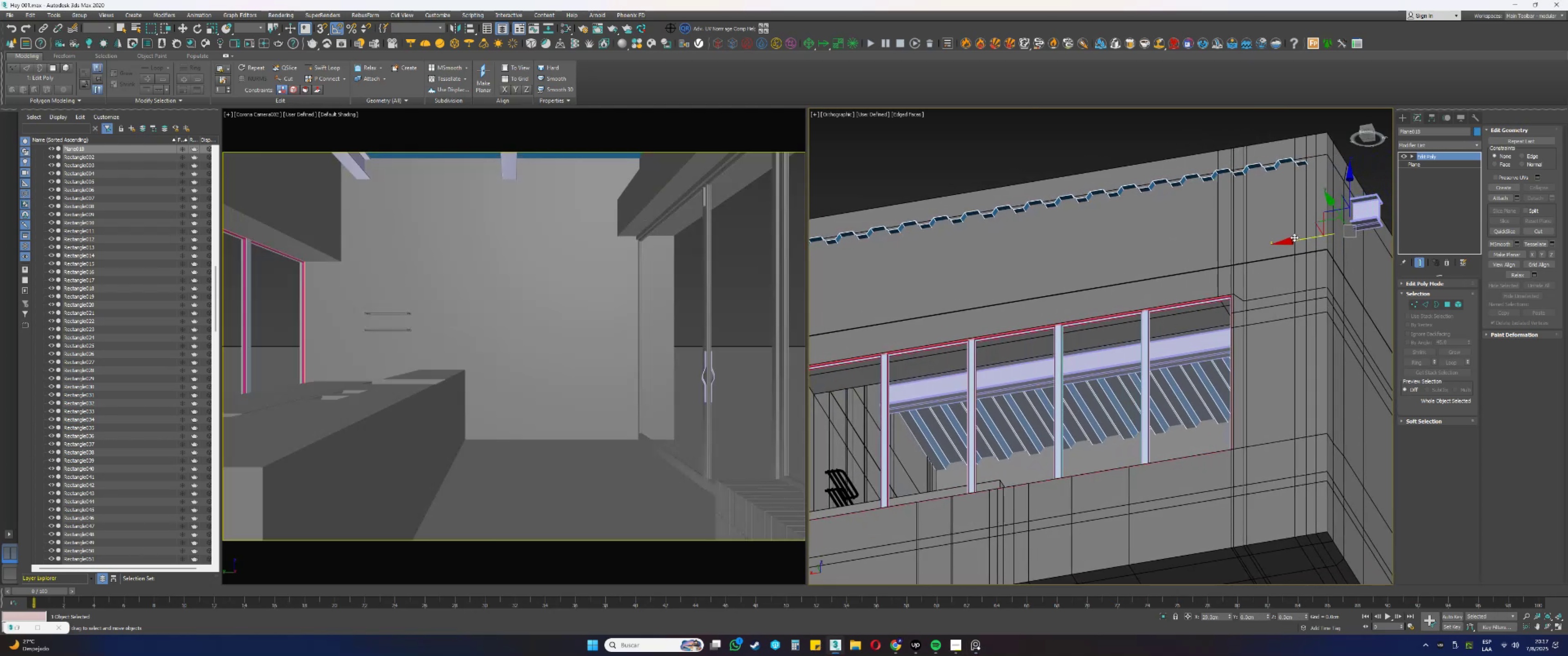 
scroll: coordinate [1268, 244], scroll_direction: down, amount: 1.0
 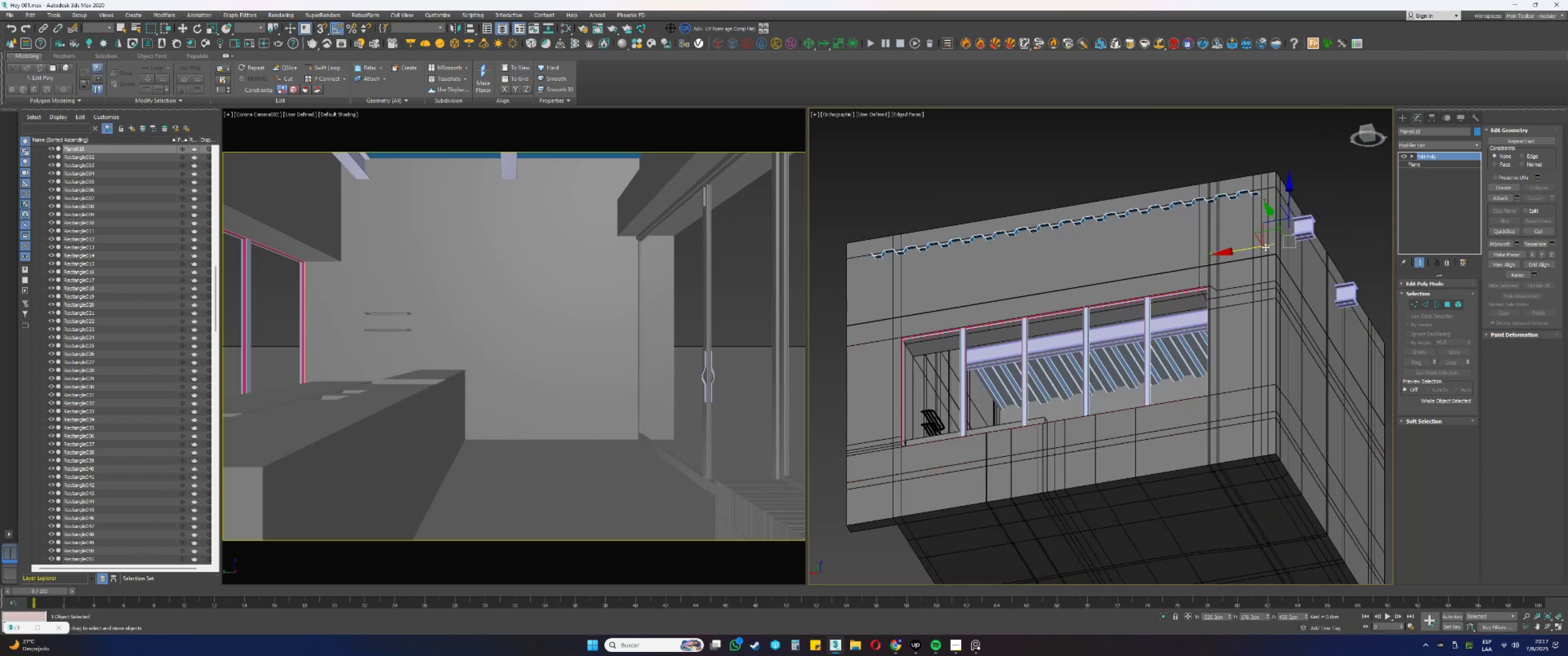 
hold_key(key=AltLeft, duration=1.54)
 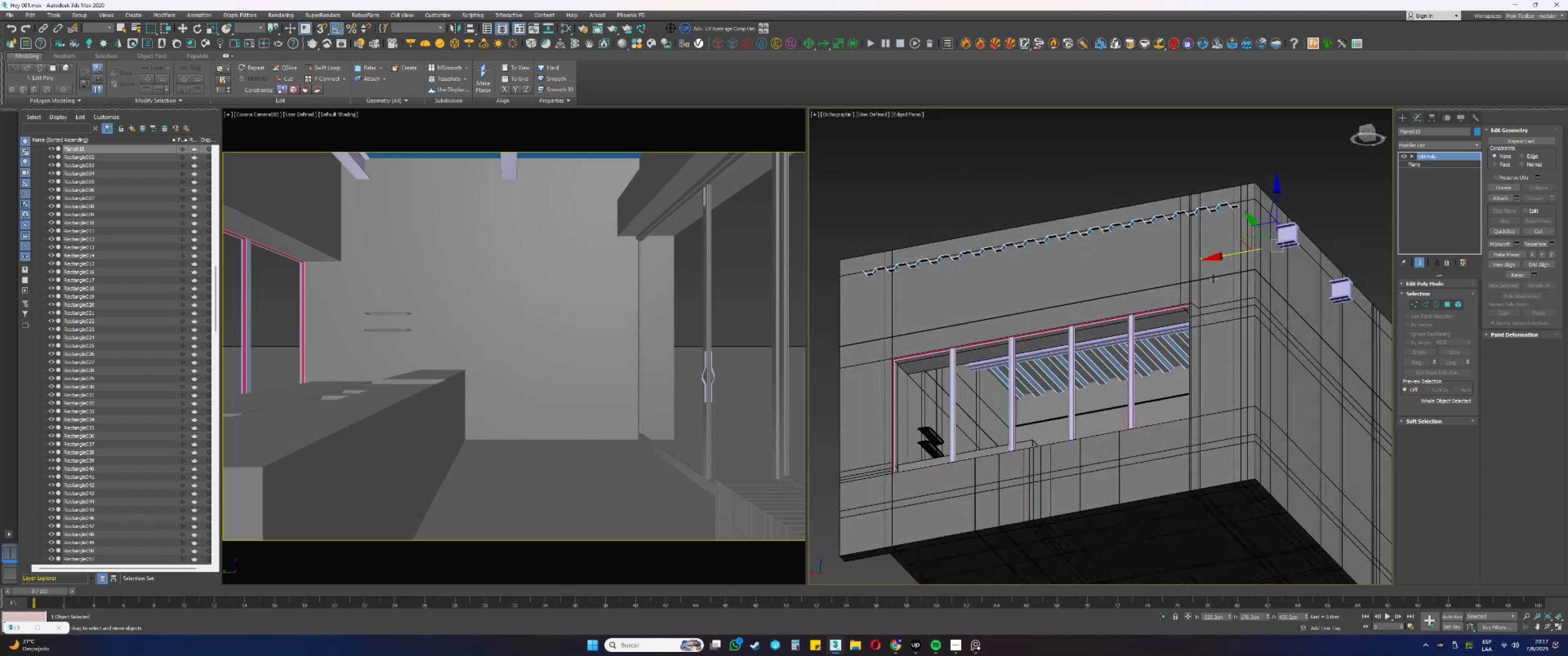 
hold_key(key=AltLeft, duration=0.32)
 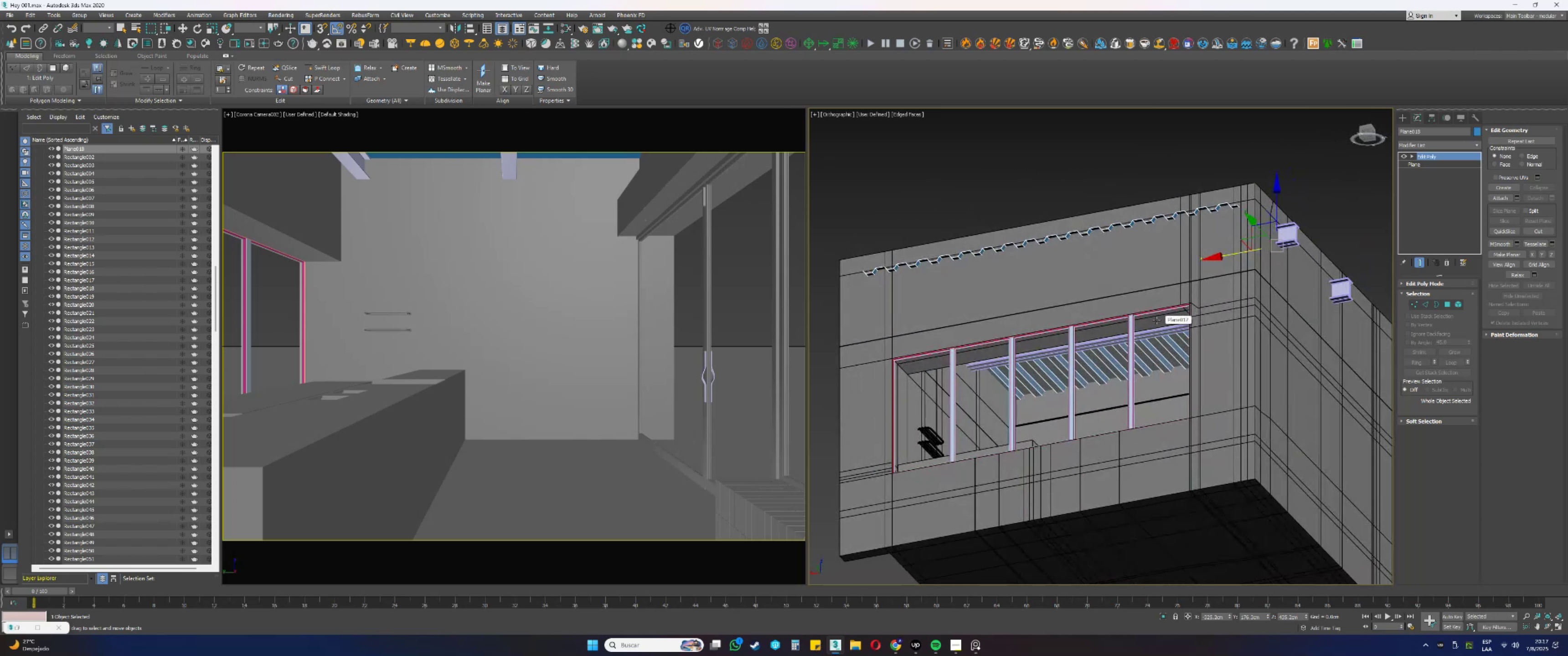 
key(Alt+AltLeft)
 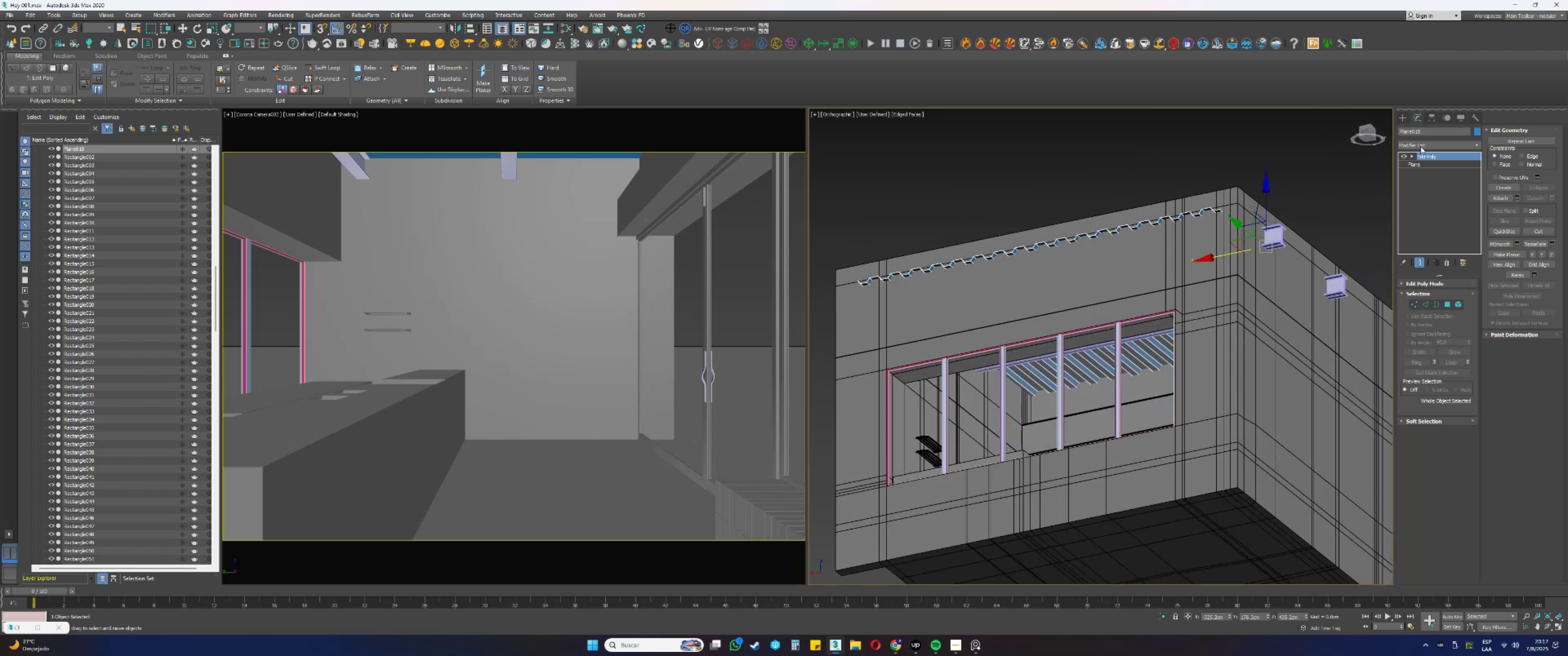 
left_click([1422, 143])
 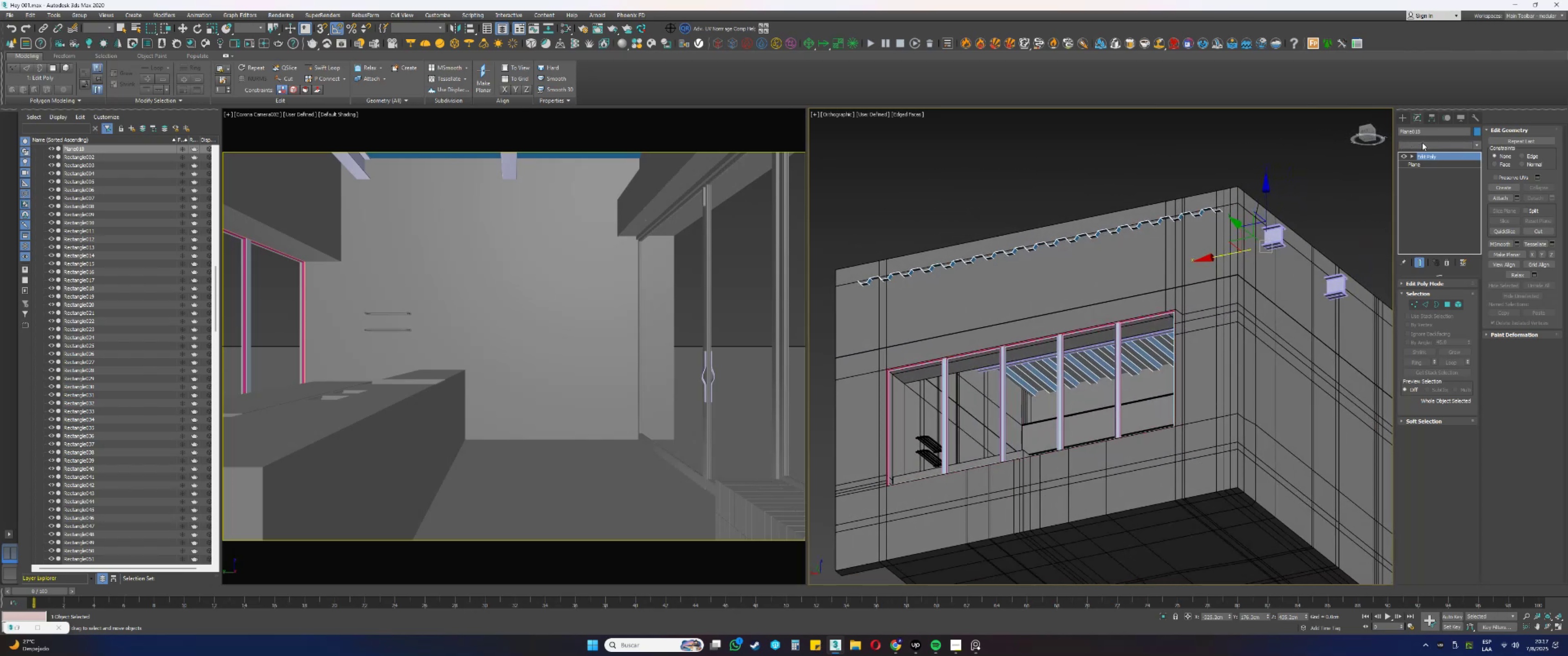 
type(sssssfz[F3])
 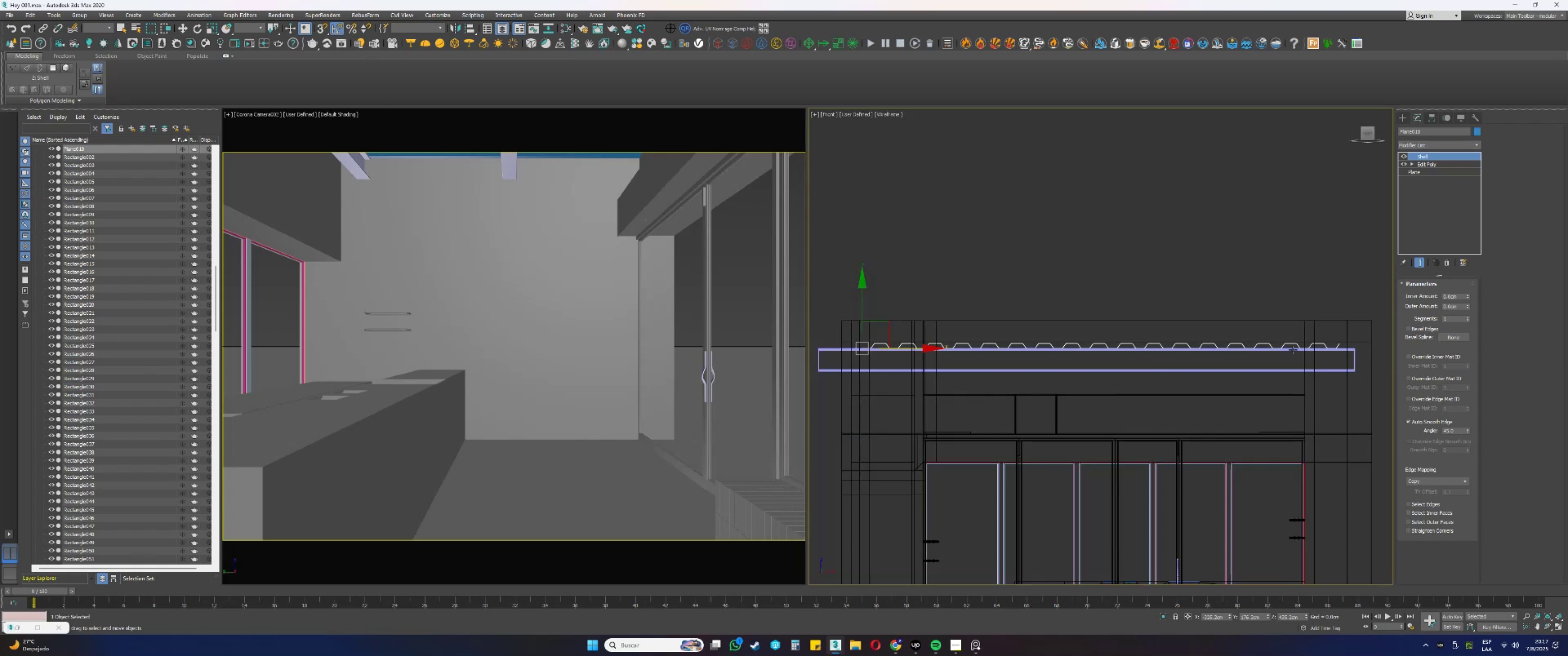 
scroll: coordinate [1336, 364], scroll_direction: up, amount: 11.0
 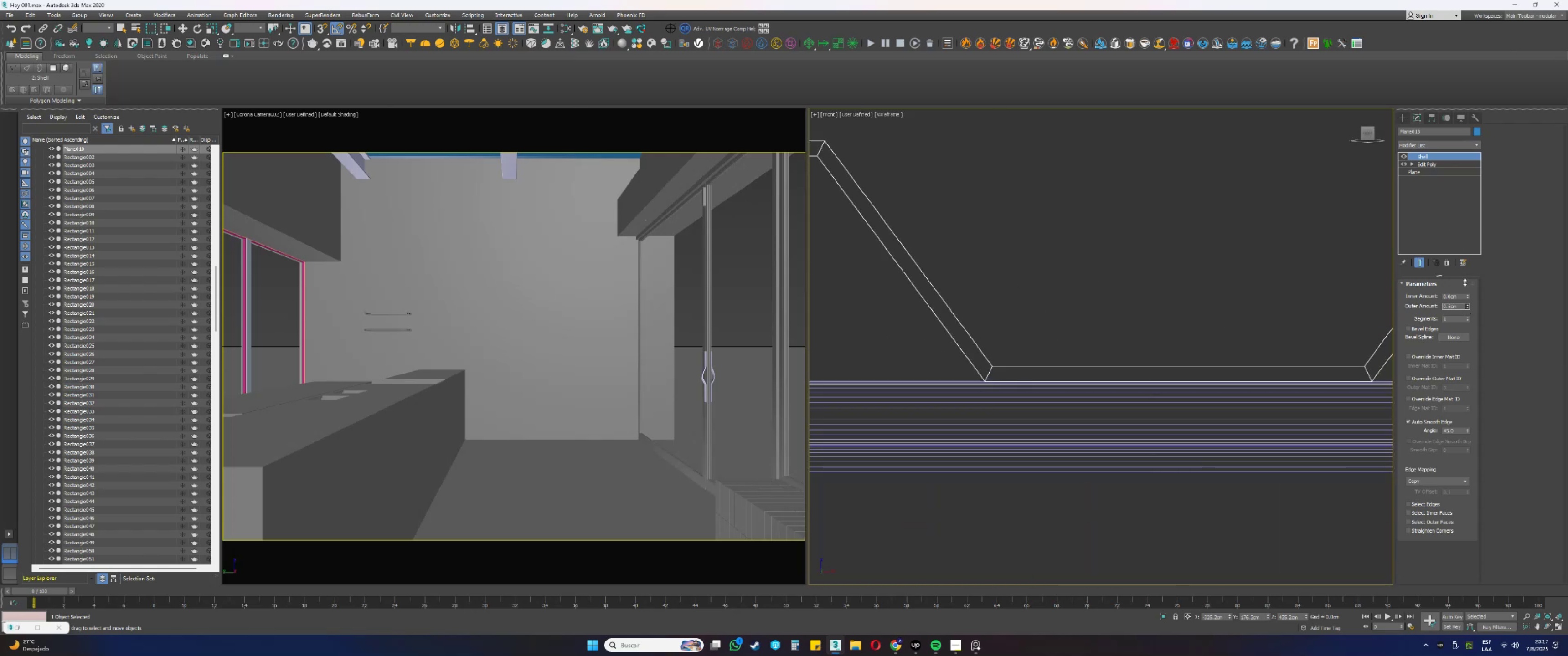 
scroll: coordinate [1225, 304], scroll_direction: down, amount: 4.0
 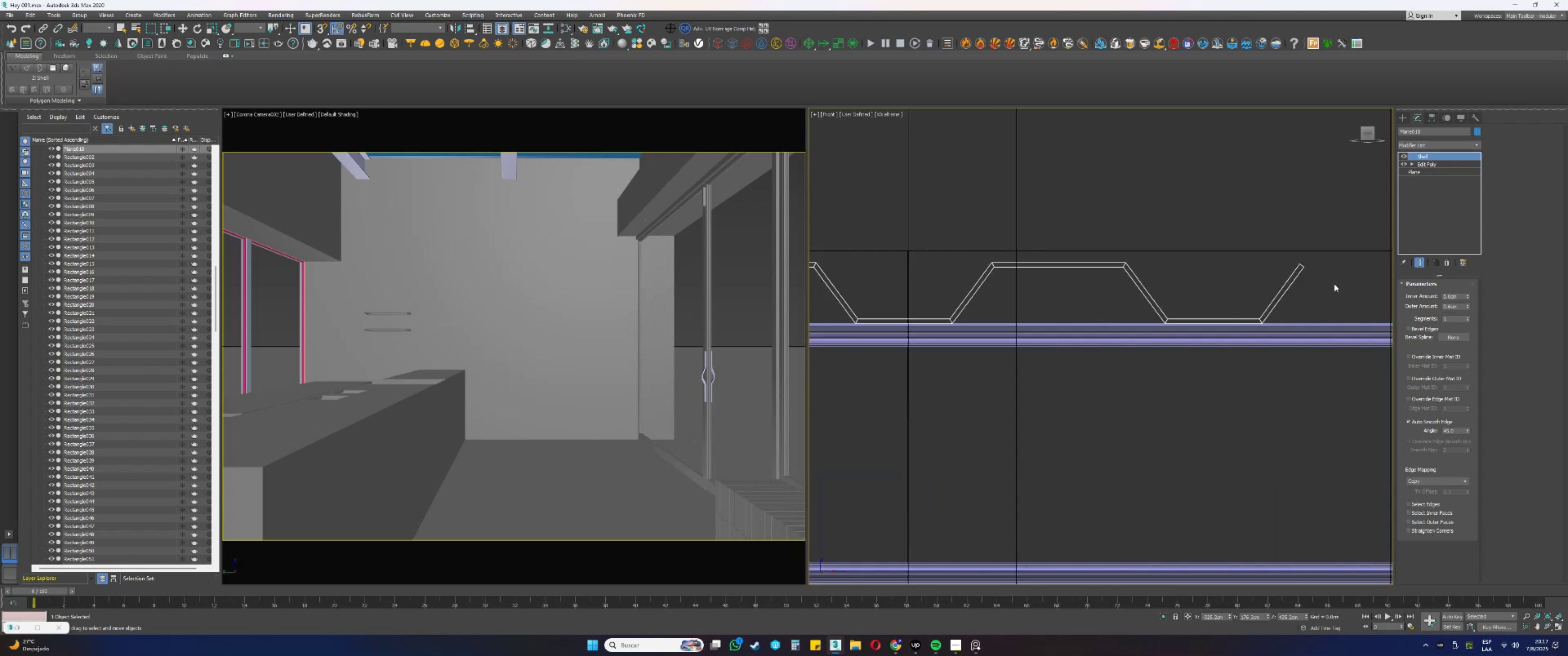 
scroll: coordinate [1428, 290], scroll_direction: up, amount: 1.0
 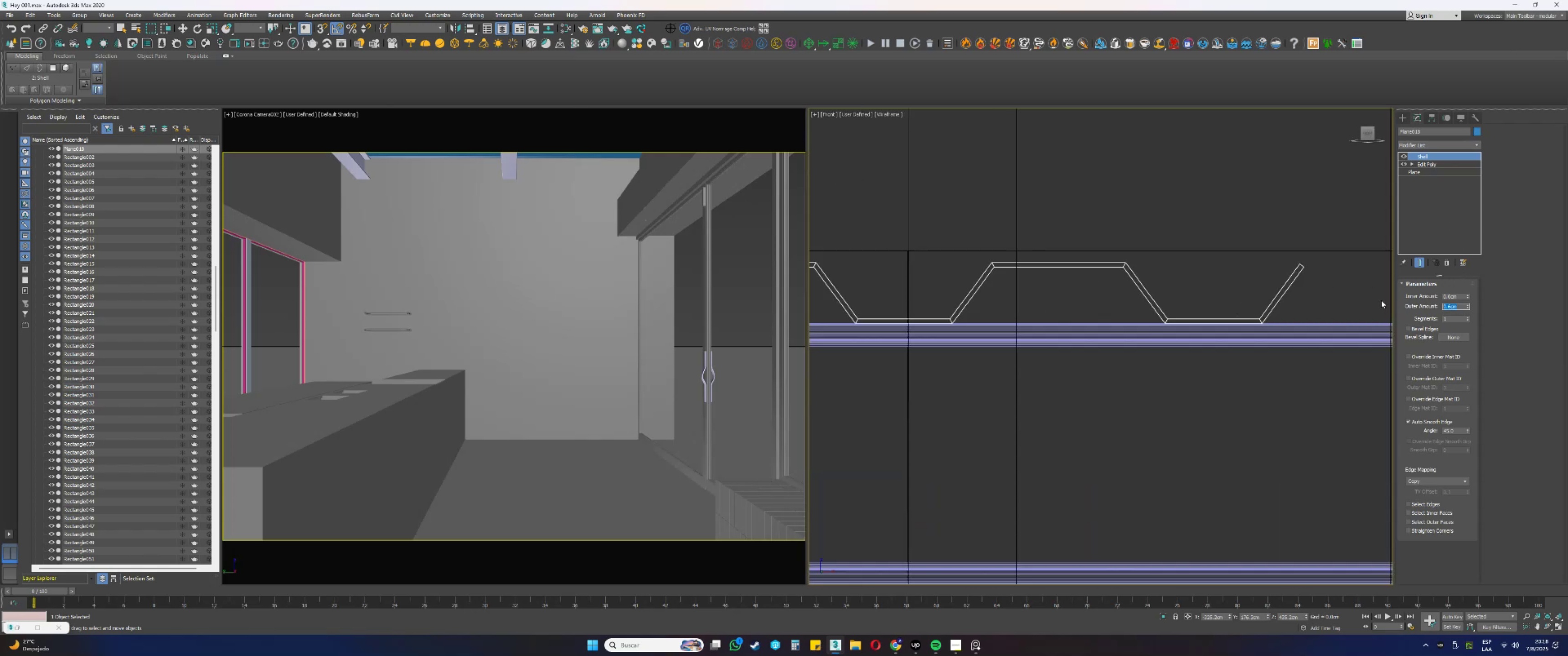 
key(NumpadDecimal)
 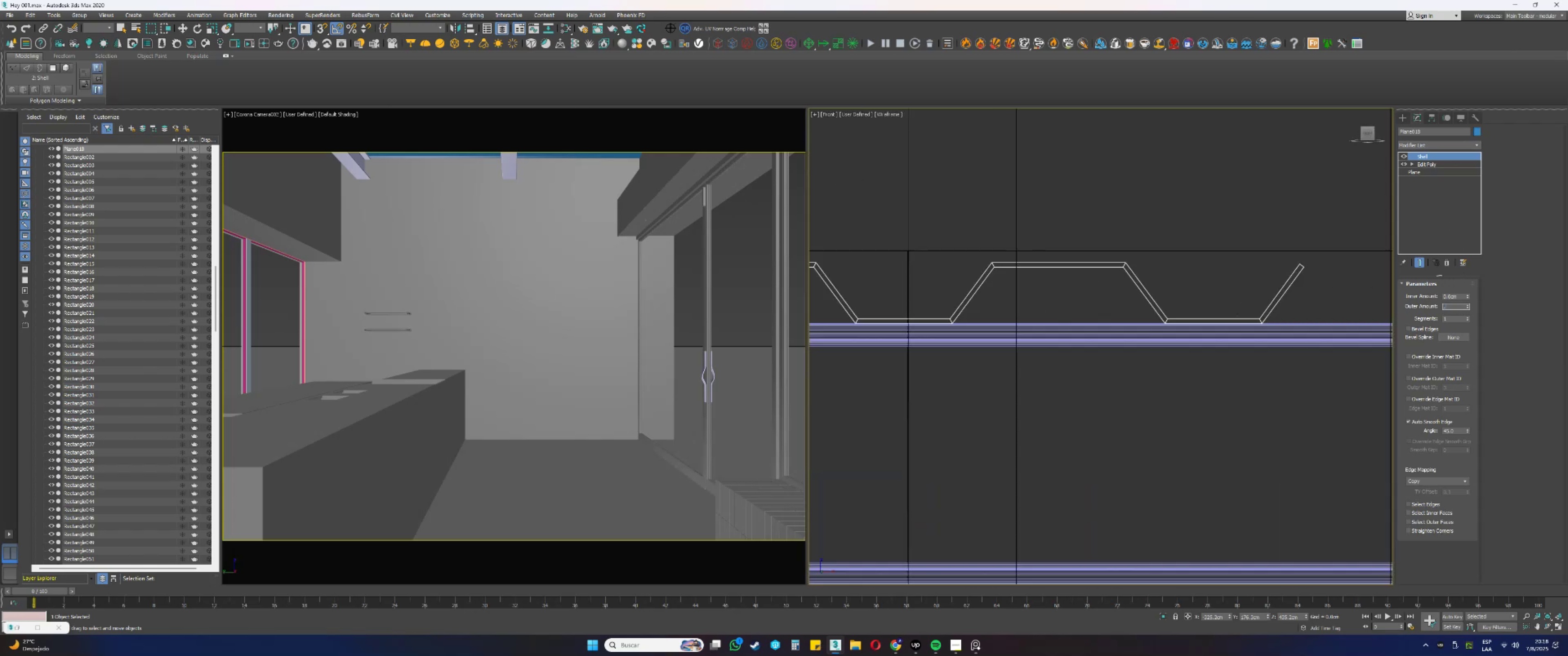 
key(Numpad5)
 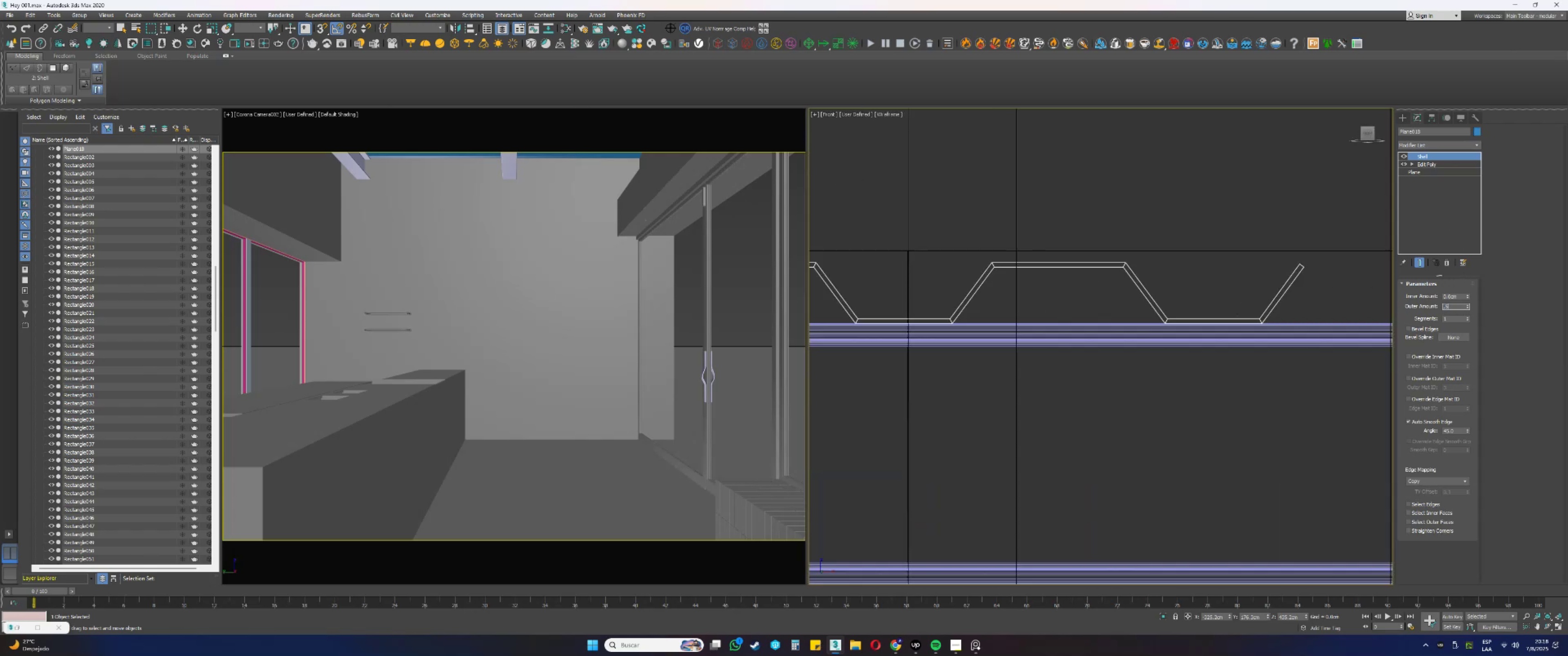 
key(NumpadEnter)
 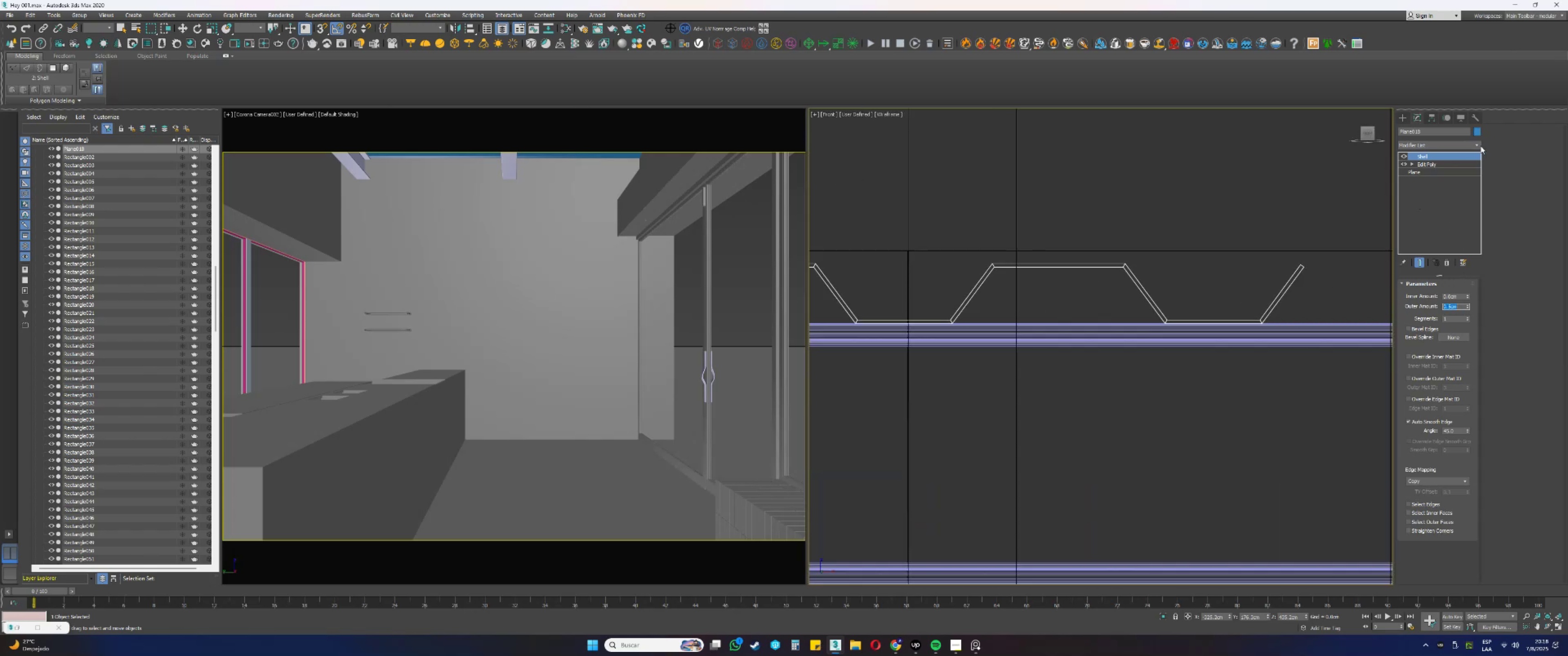 
key(E)
 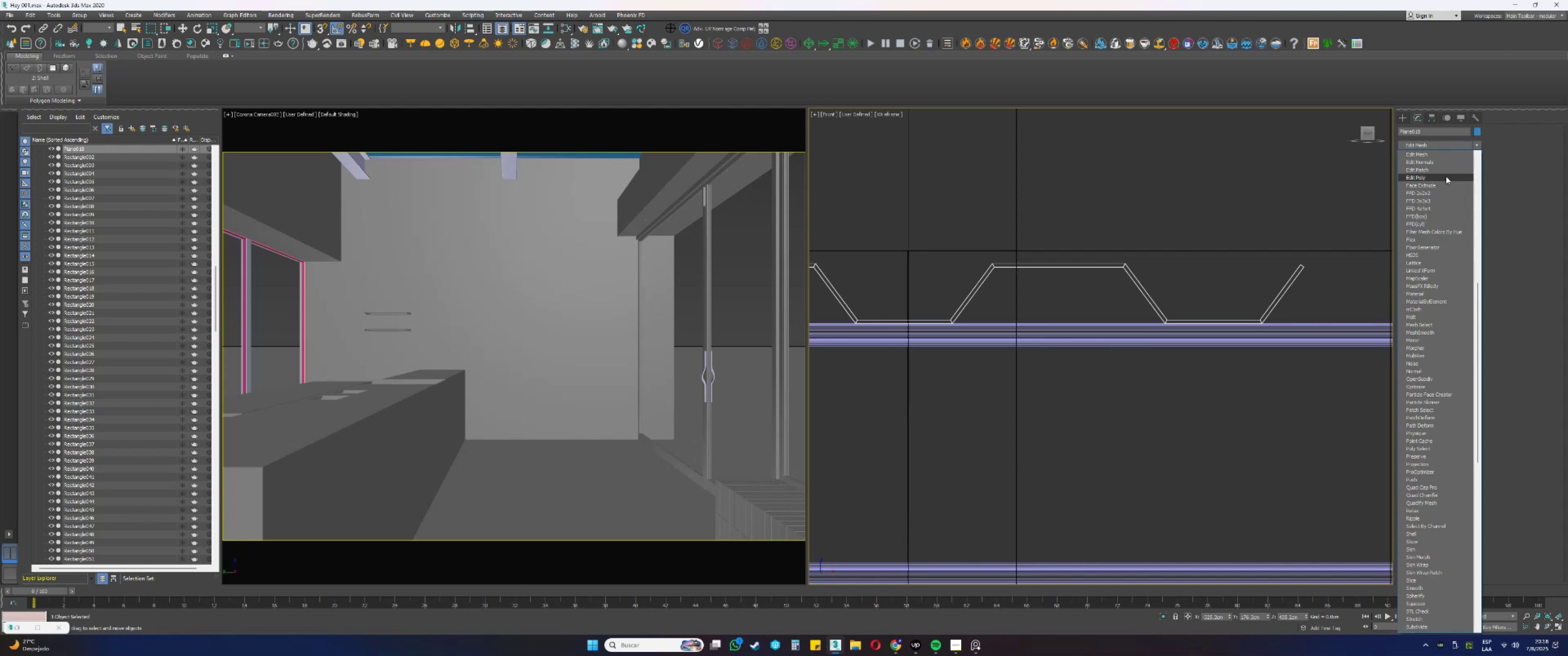 
left_click([1440, 178])
 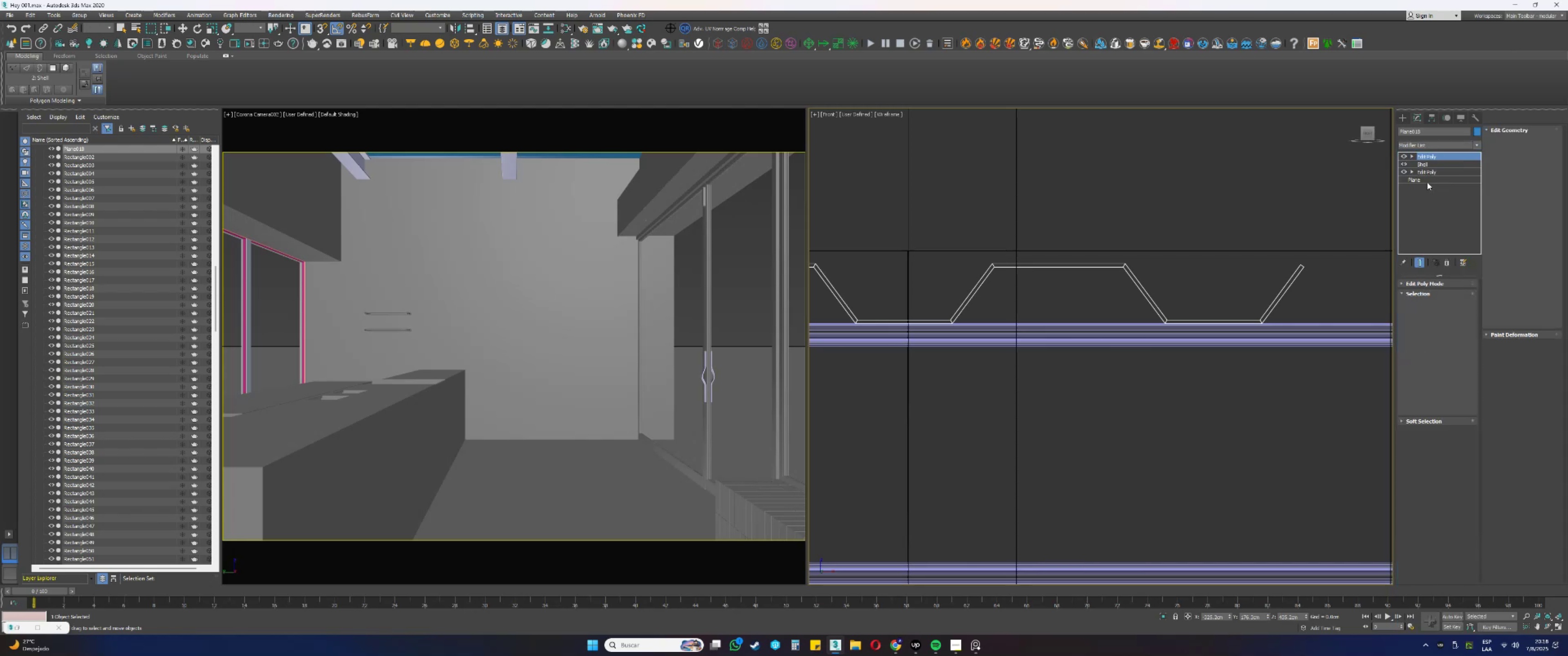 
type(54)
 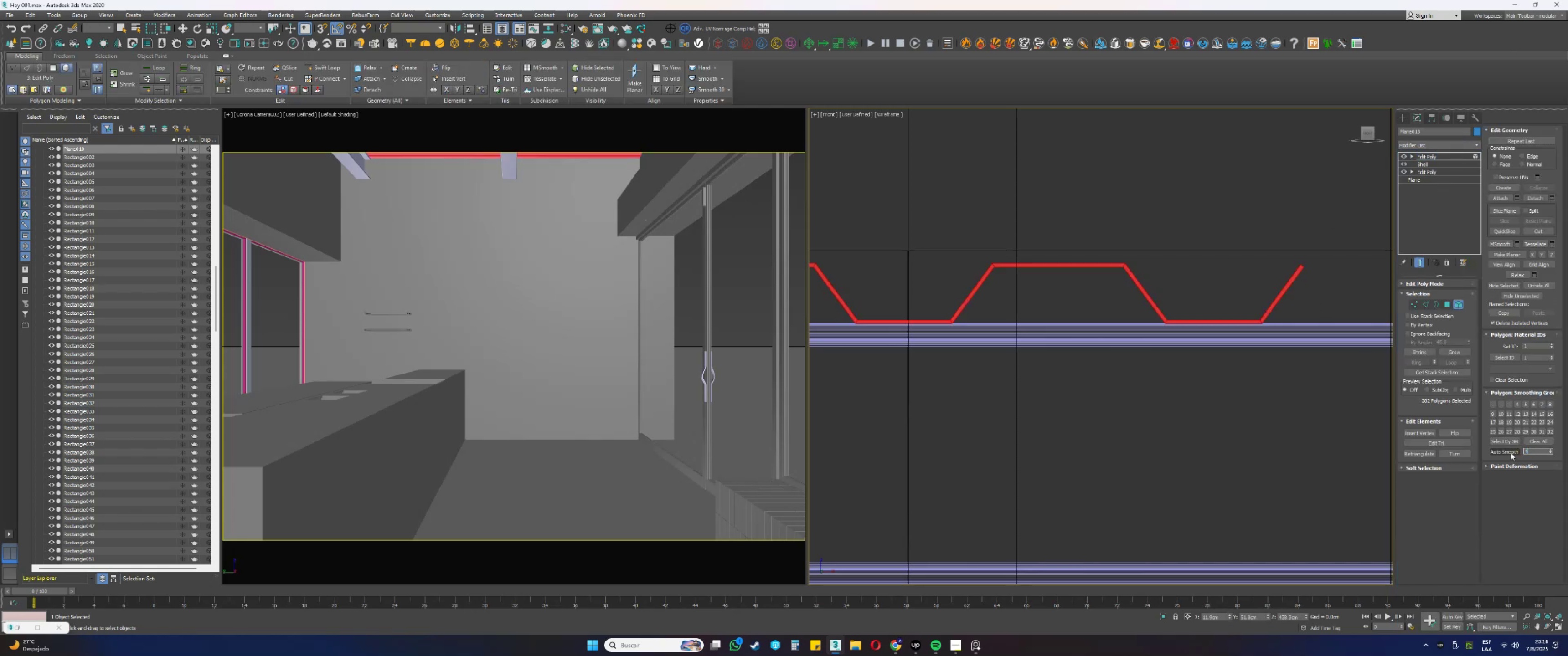 
left_click([1507, 451])
 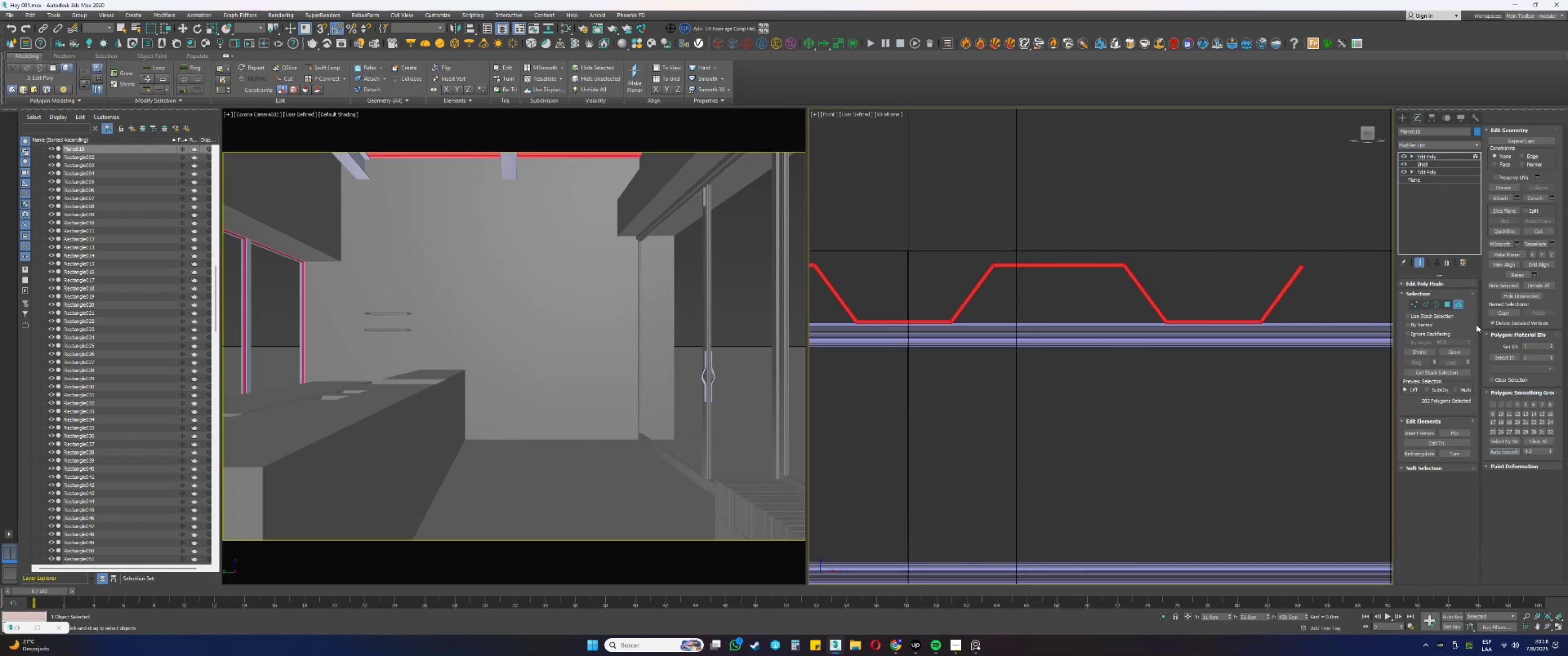 
left_click([1463, 308])
 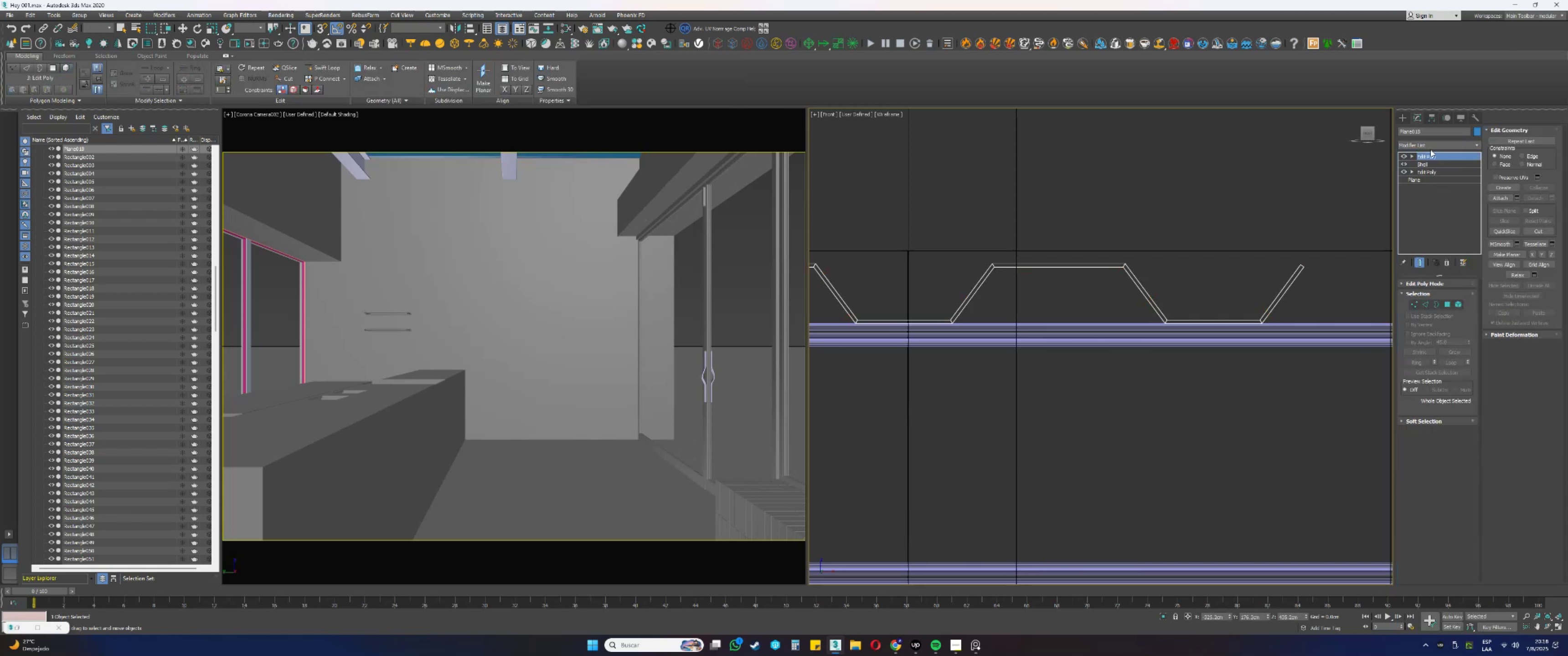 
left_click([1429, 146])
 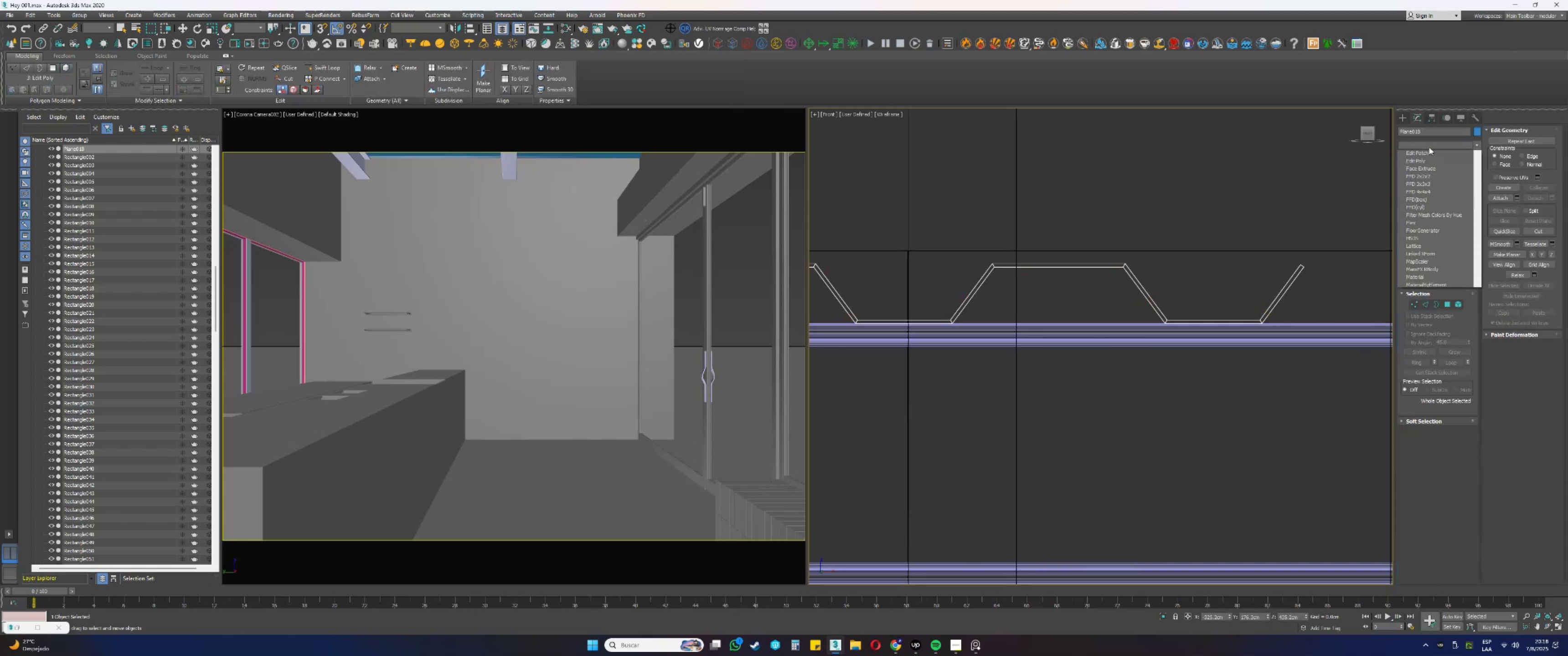 
key(Q)
 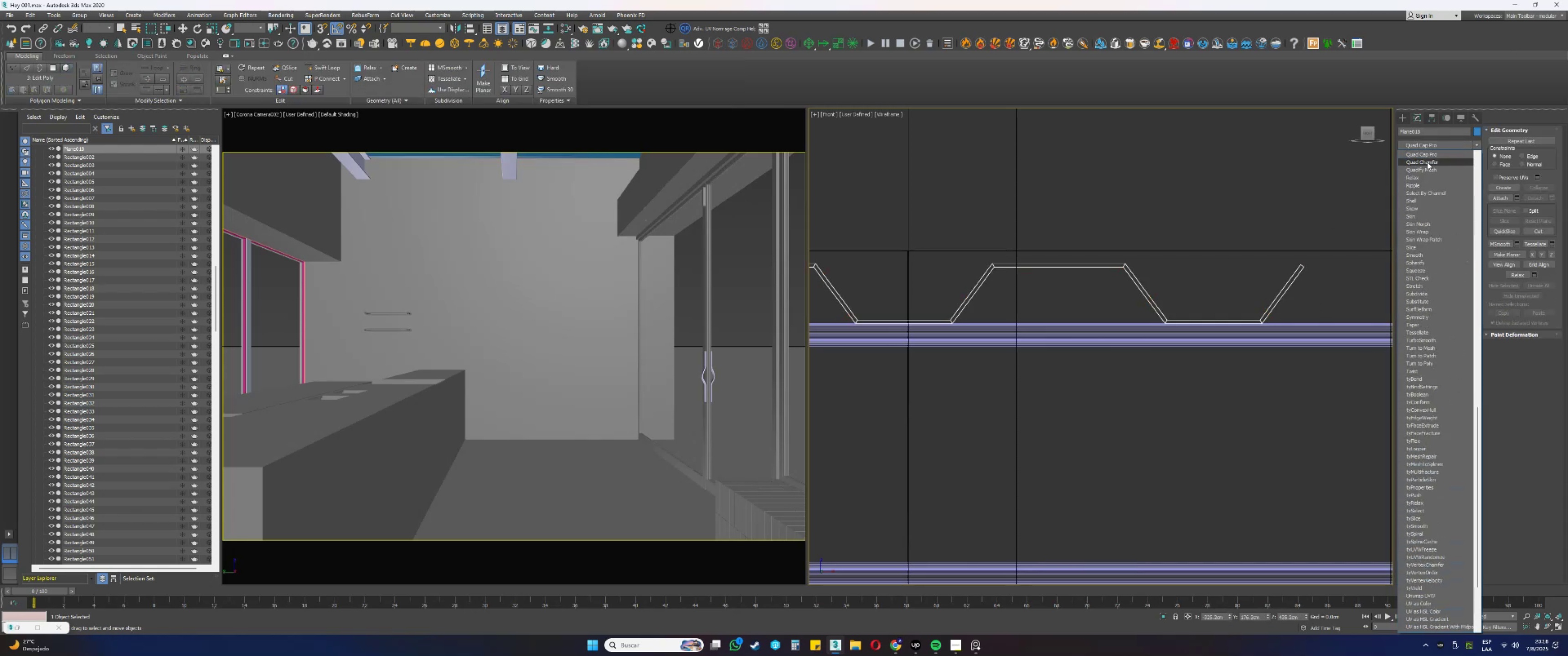 
left_click([1427, 162])
 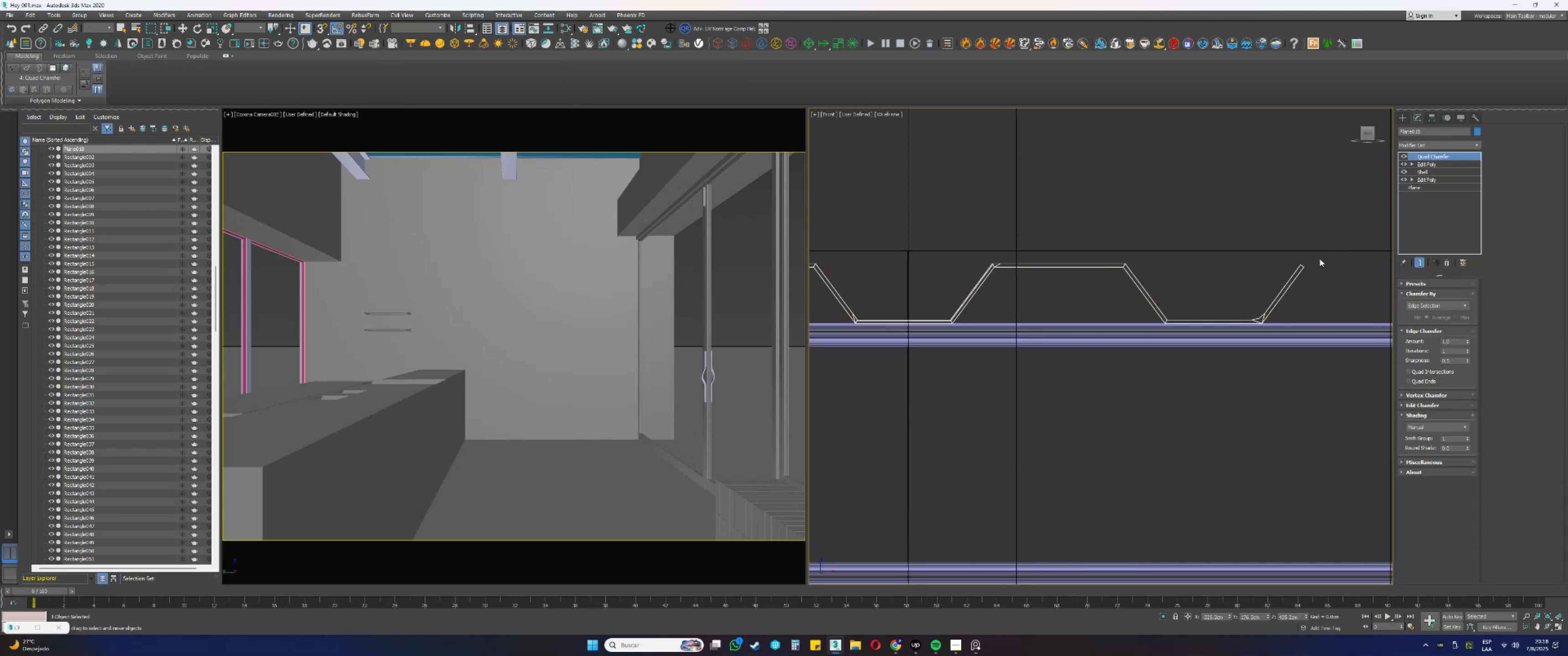 
scroll: coordinate [1313, 269], scroll_direction: up, amount: 4.0
 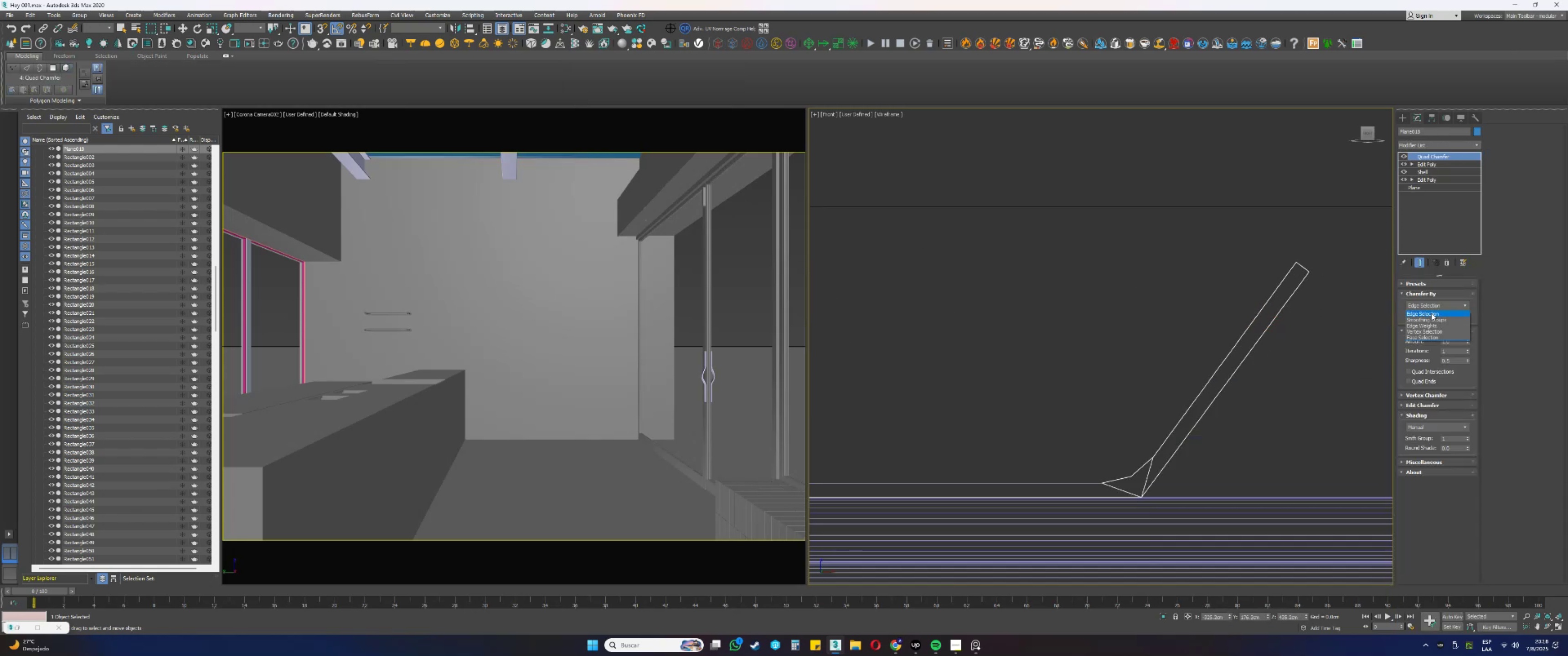 
left_click([1429, 319])
 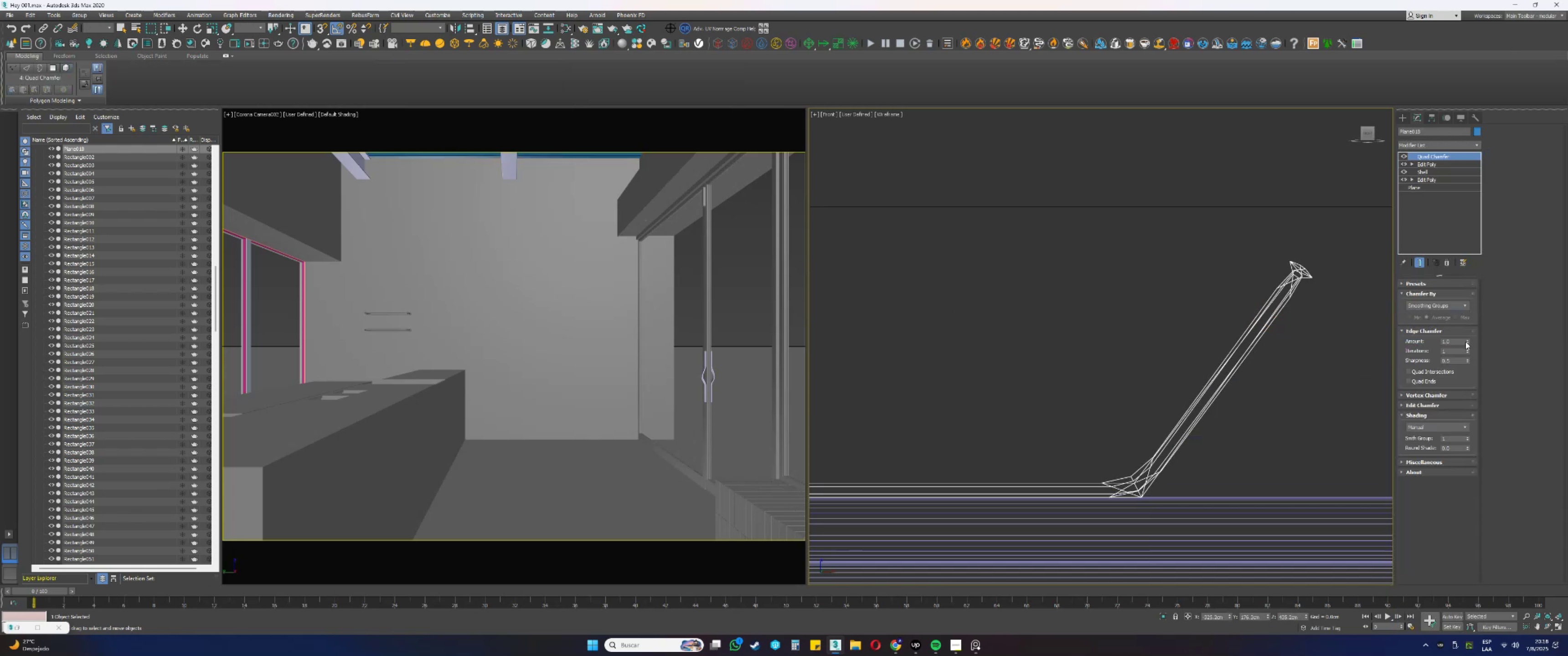 
right_click([1466, 341])
 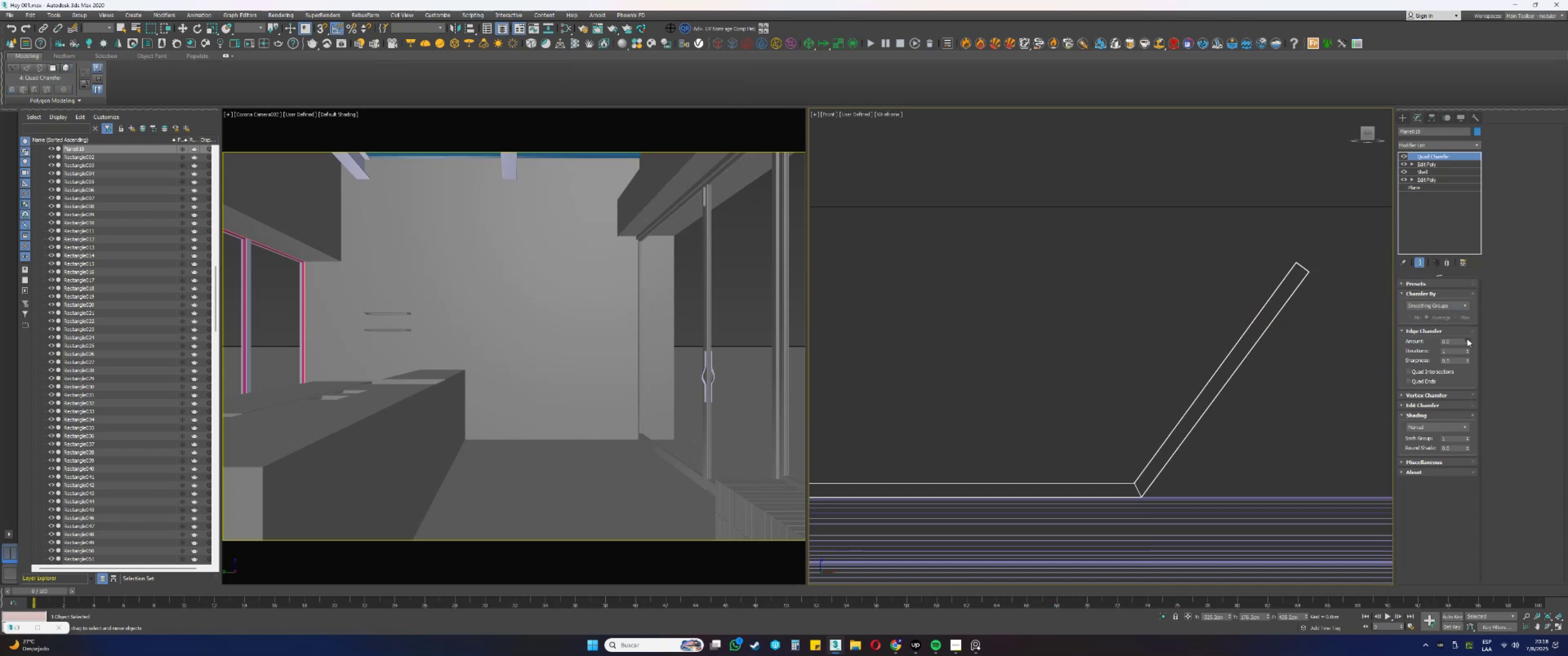 
double_click([1467, 339])
 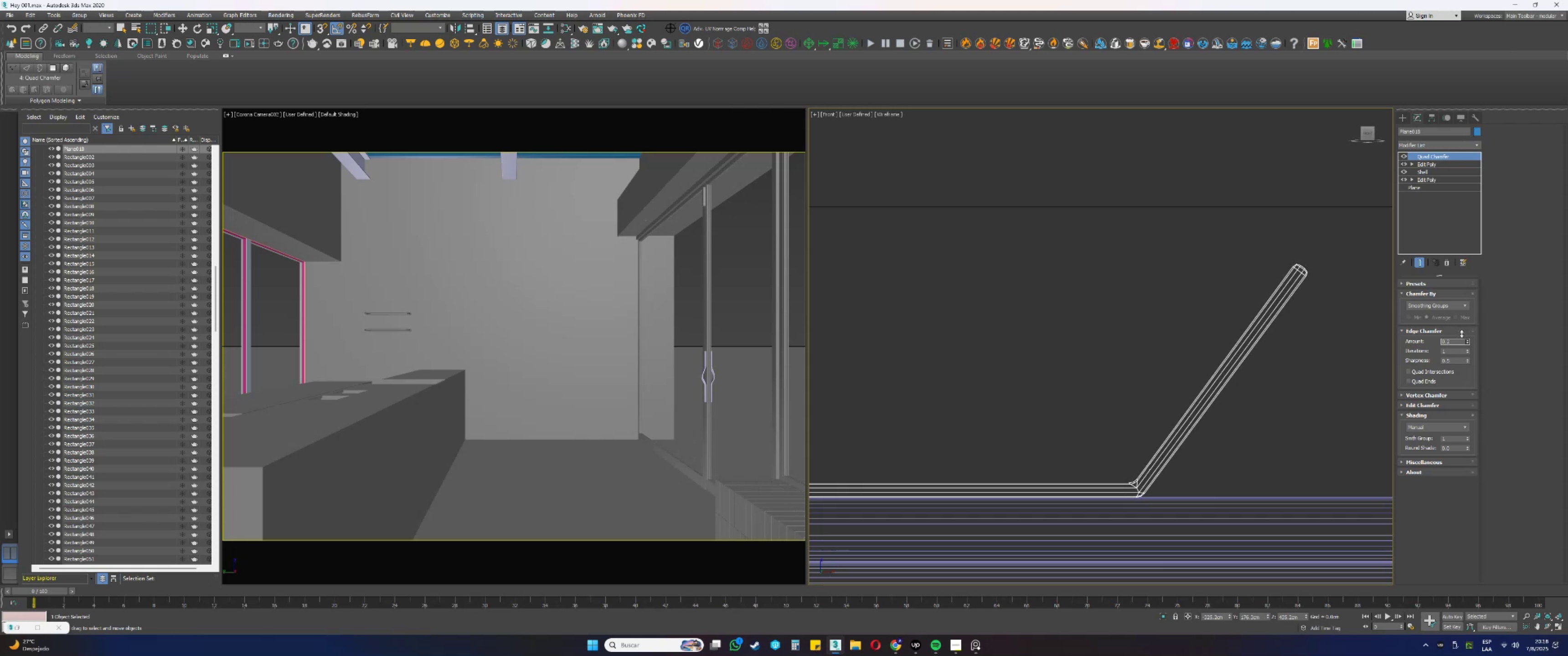 
double_click([1467, 338])
 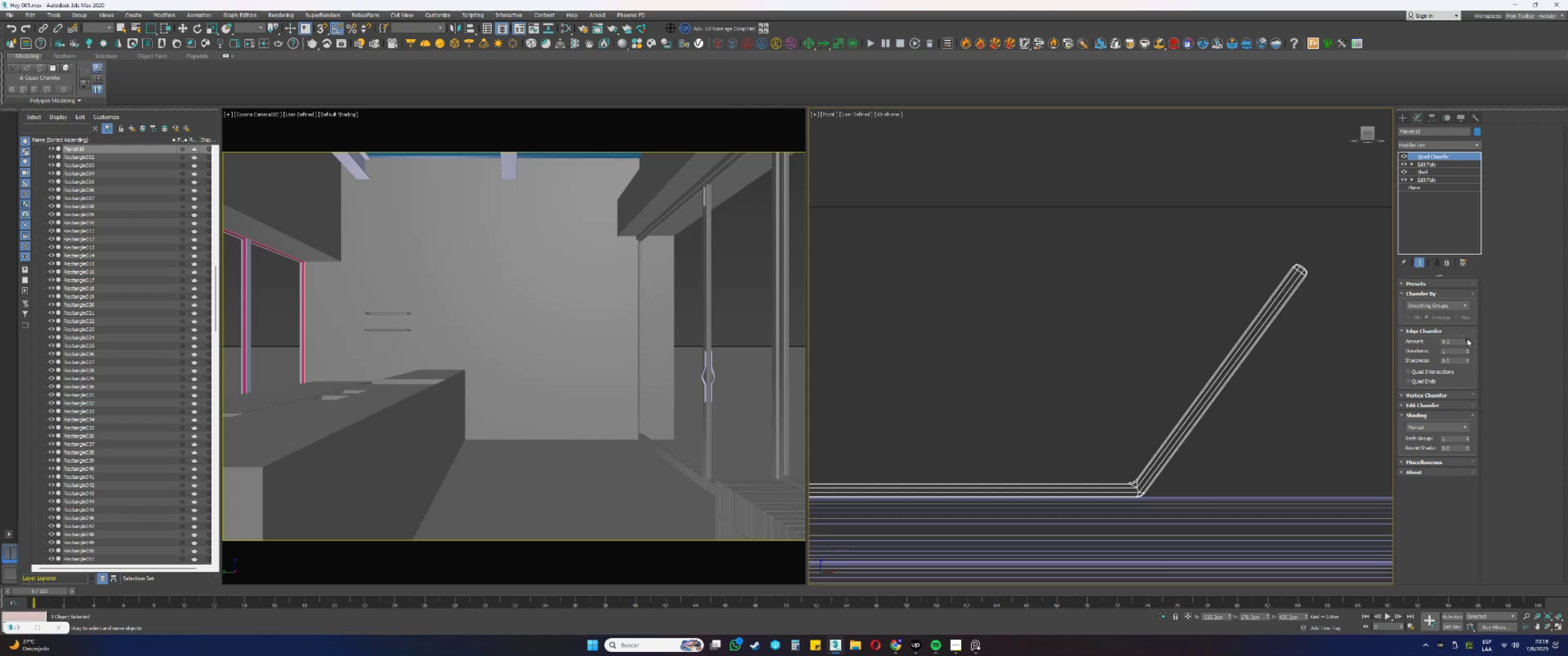 
triple_click([1467, 338])
 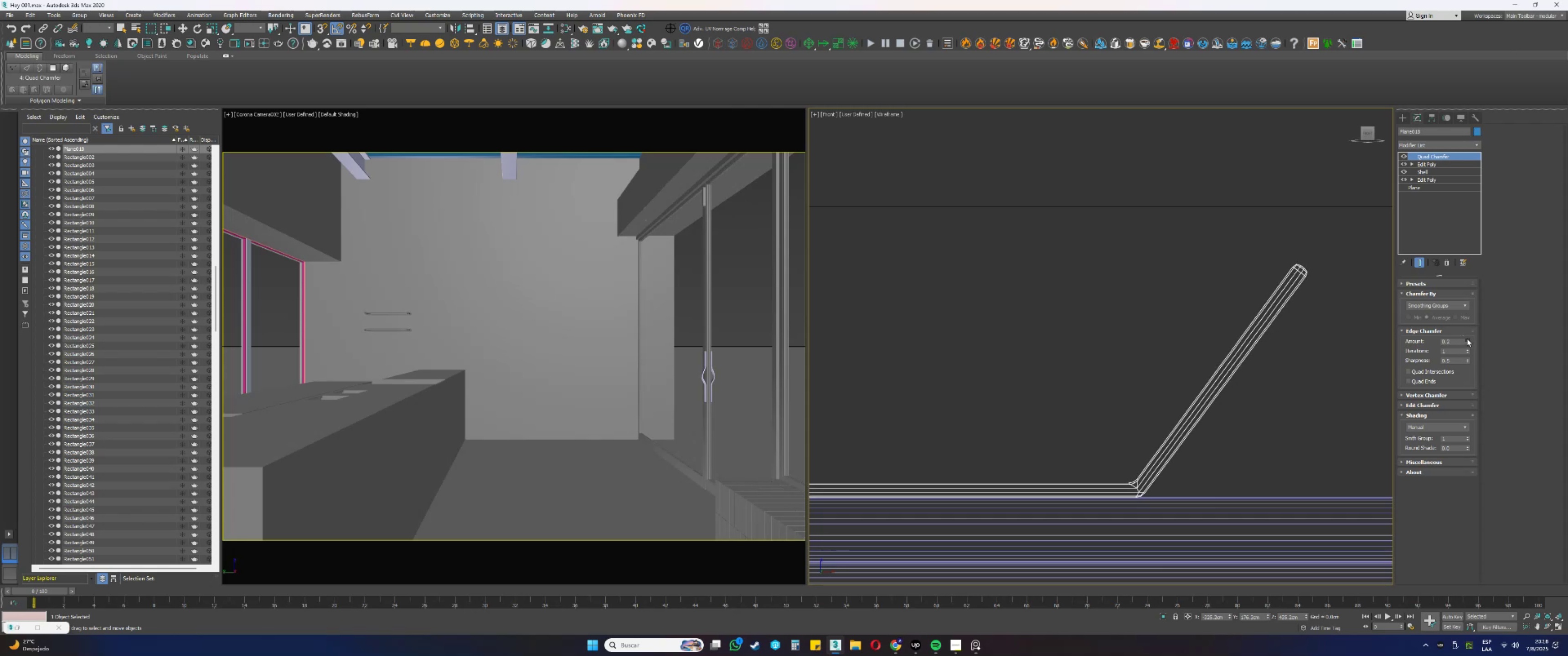 
triple_click([1467, 338])
 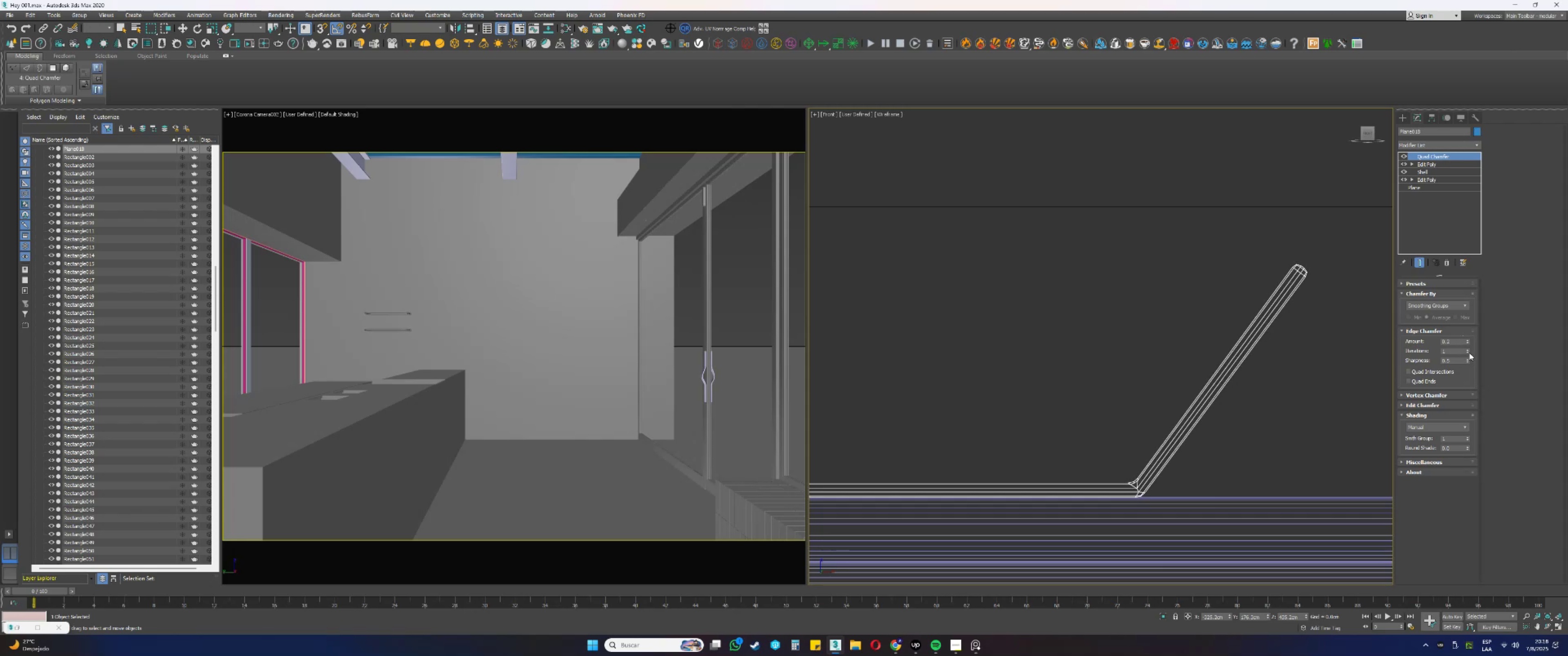 
left_click([1467, 350])
 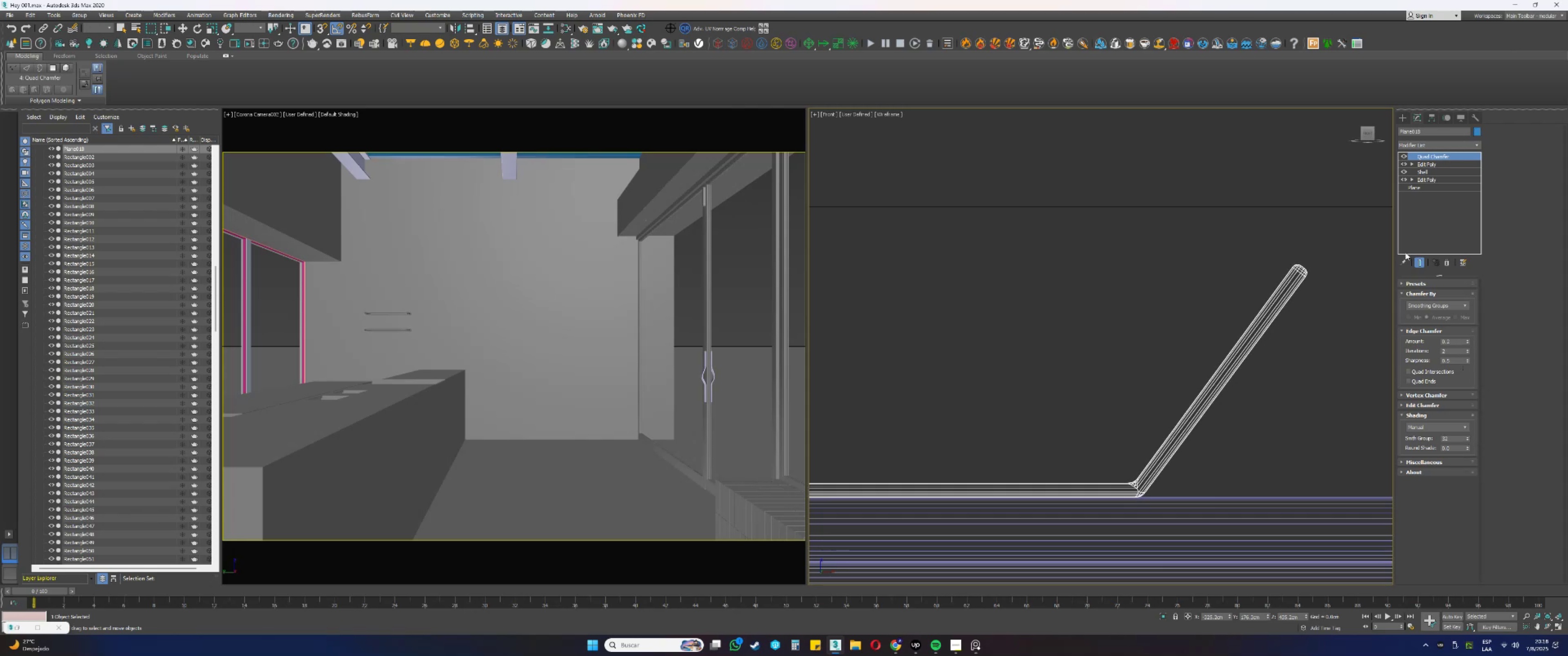 
scroll: coordinate [1205, 405], scroll_direction: up, amount: 1.0
 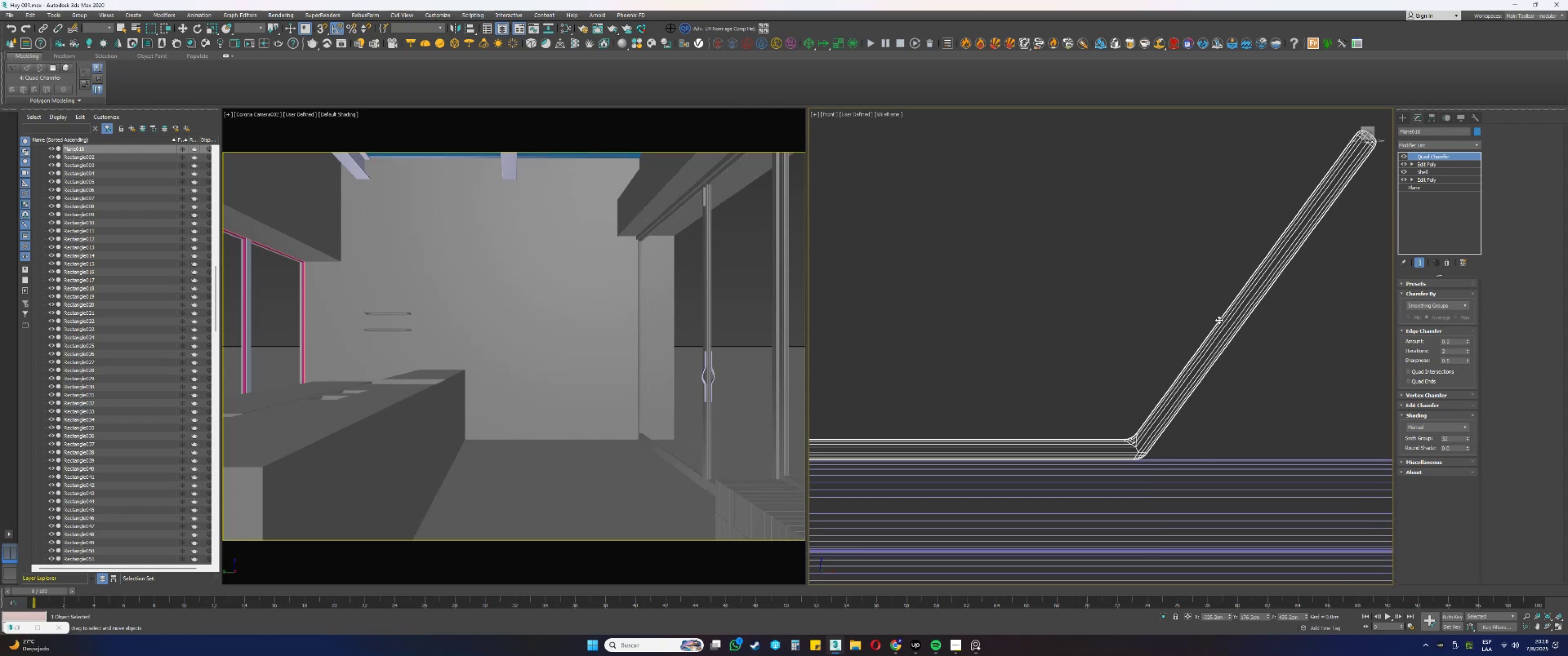 
scroll: coordinate [1109, 281], scroll_direction: down, amount: 9.0
 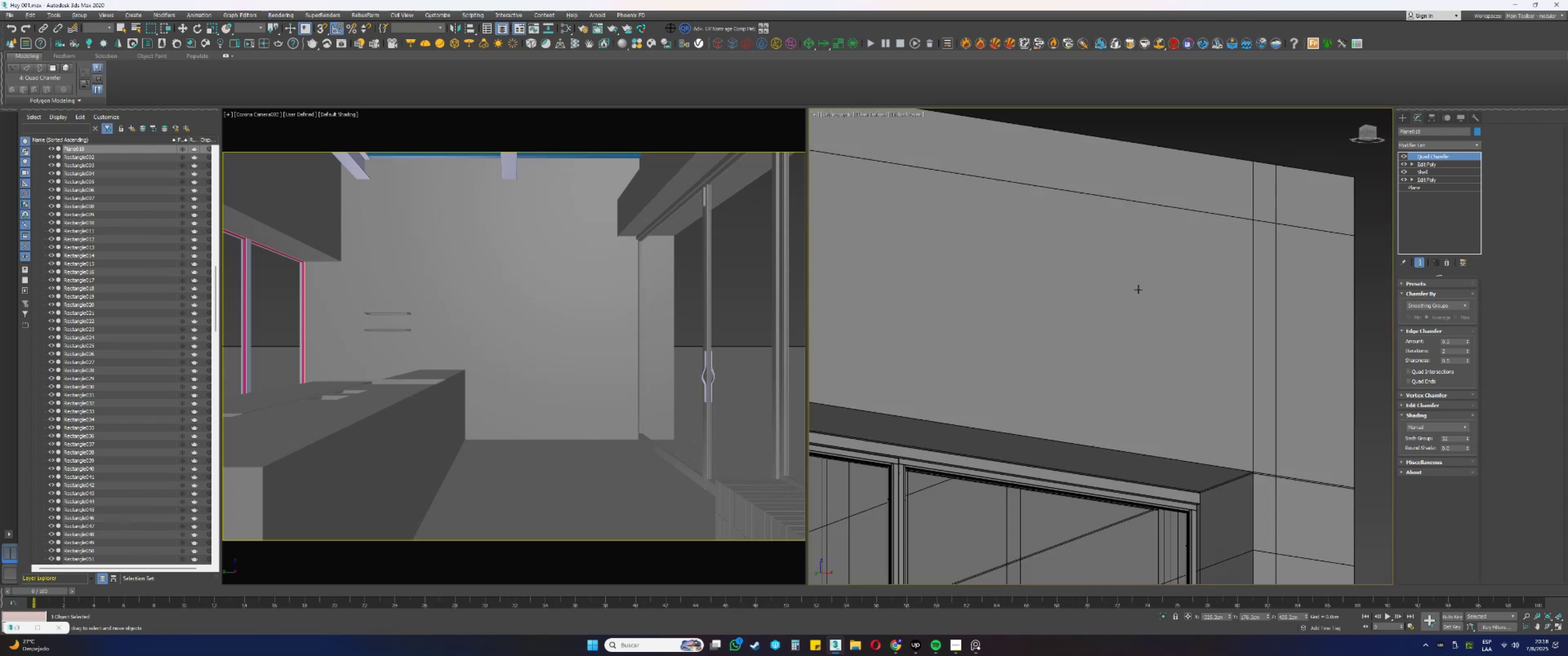 
key(F3)
 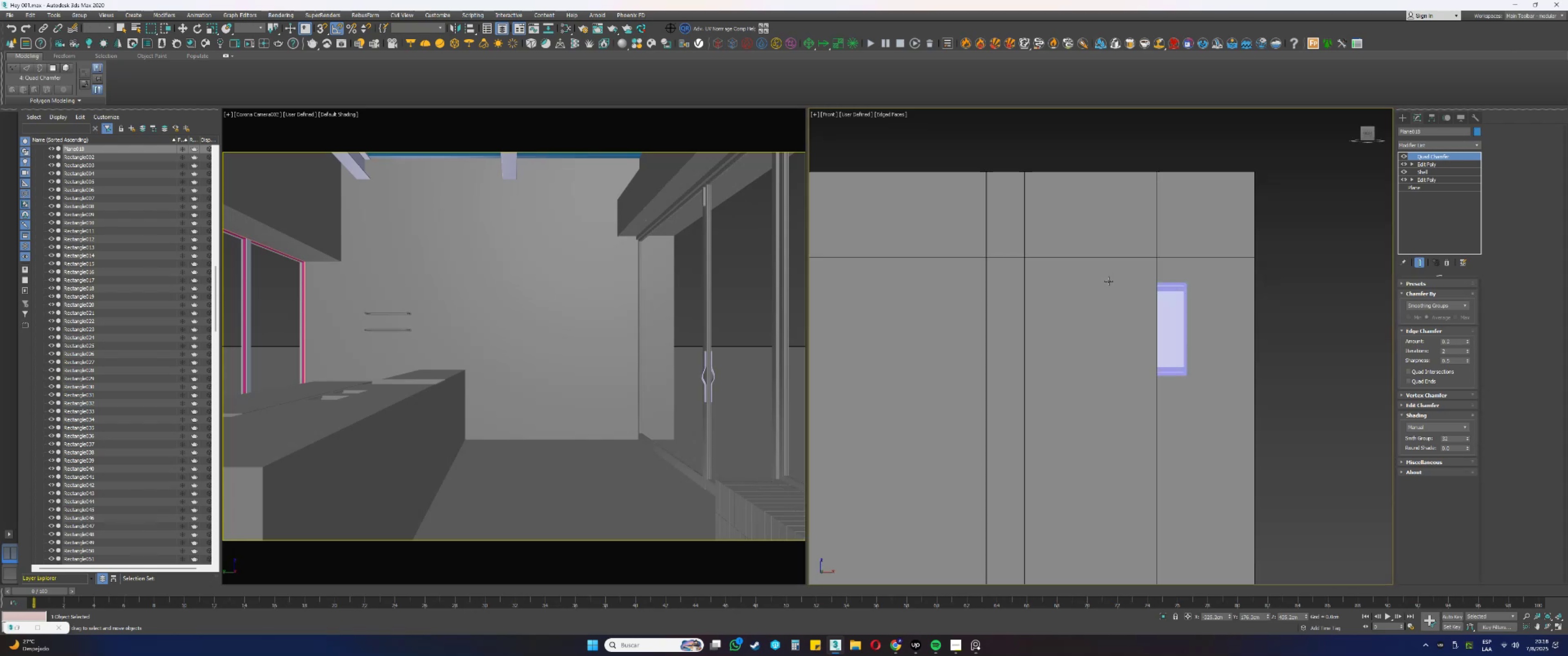 
hold_key(key=AltLeft, duration=0.56)
 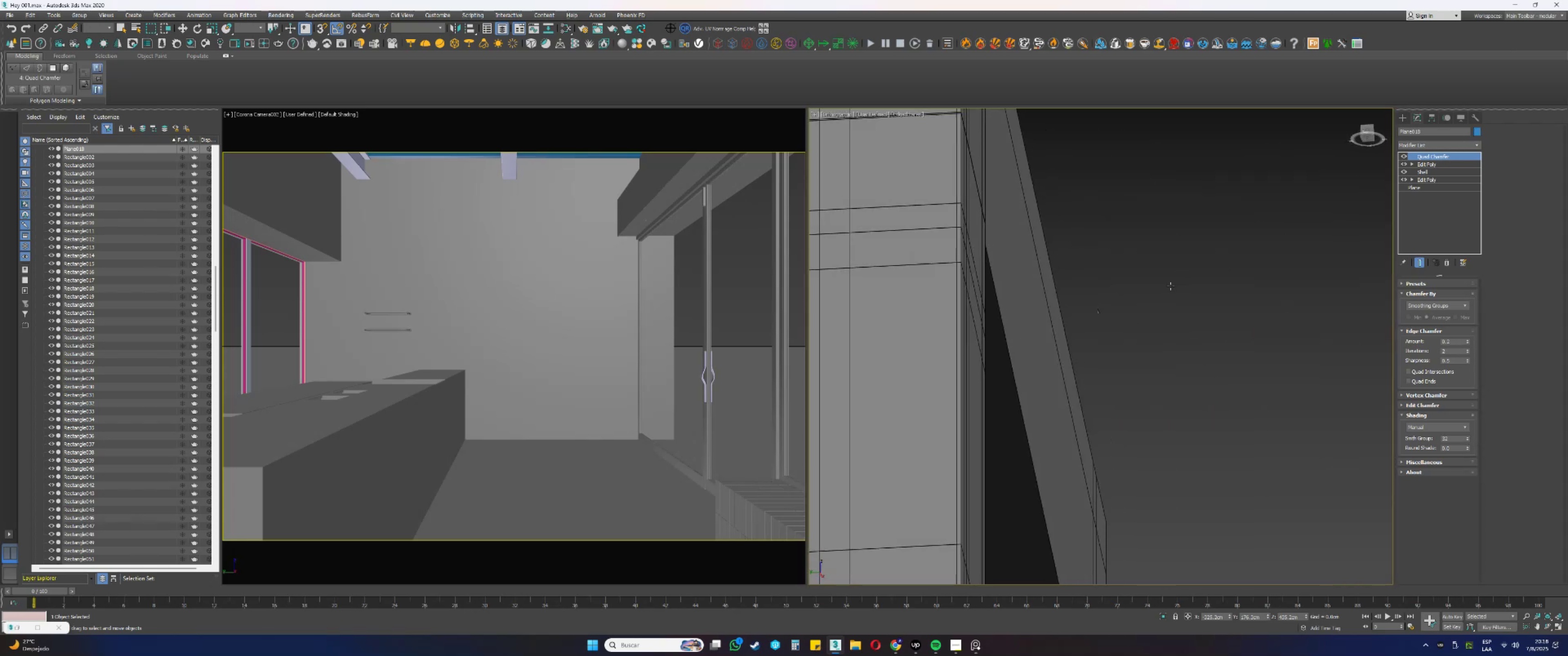 
key(Alt+AltLeft)
 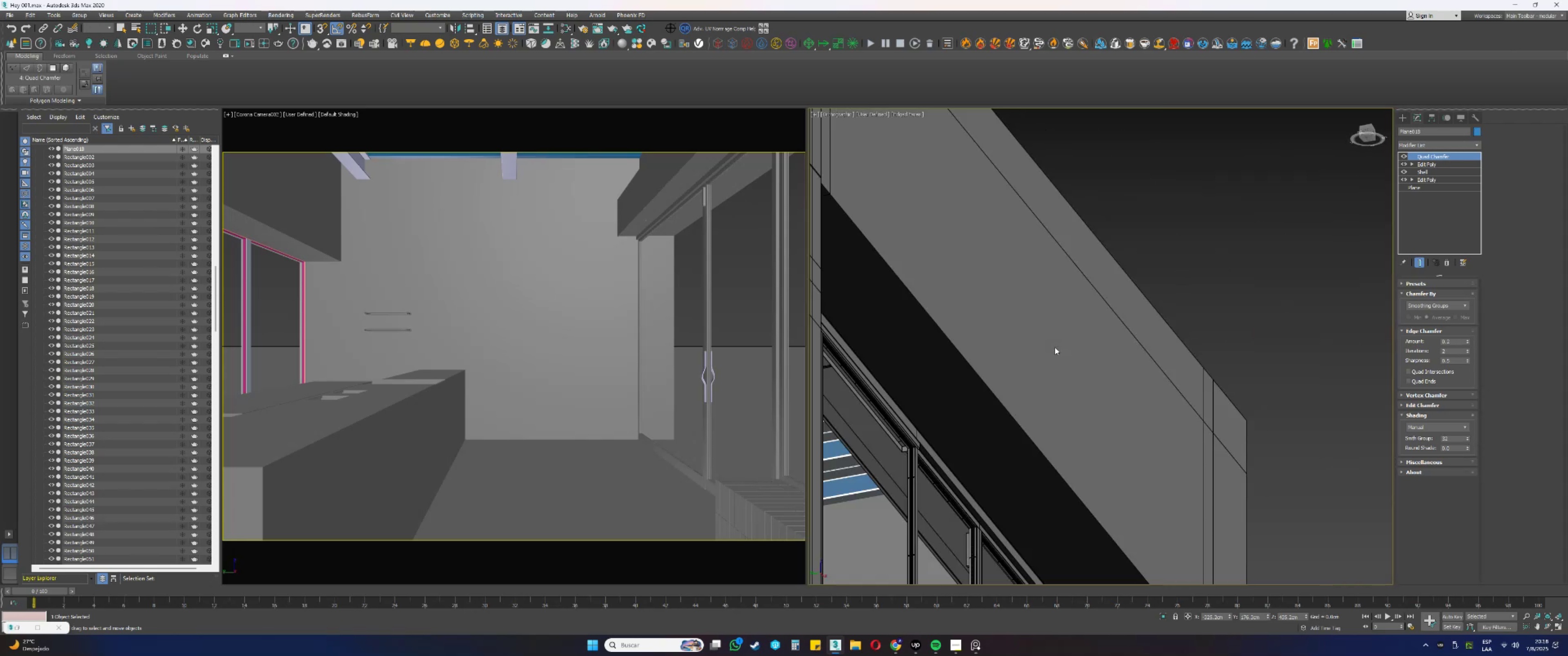 
scroll: coordinate [1036, 422], scroll_direction: down, amount: 2.0
 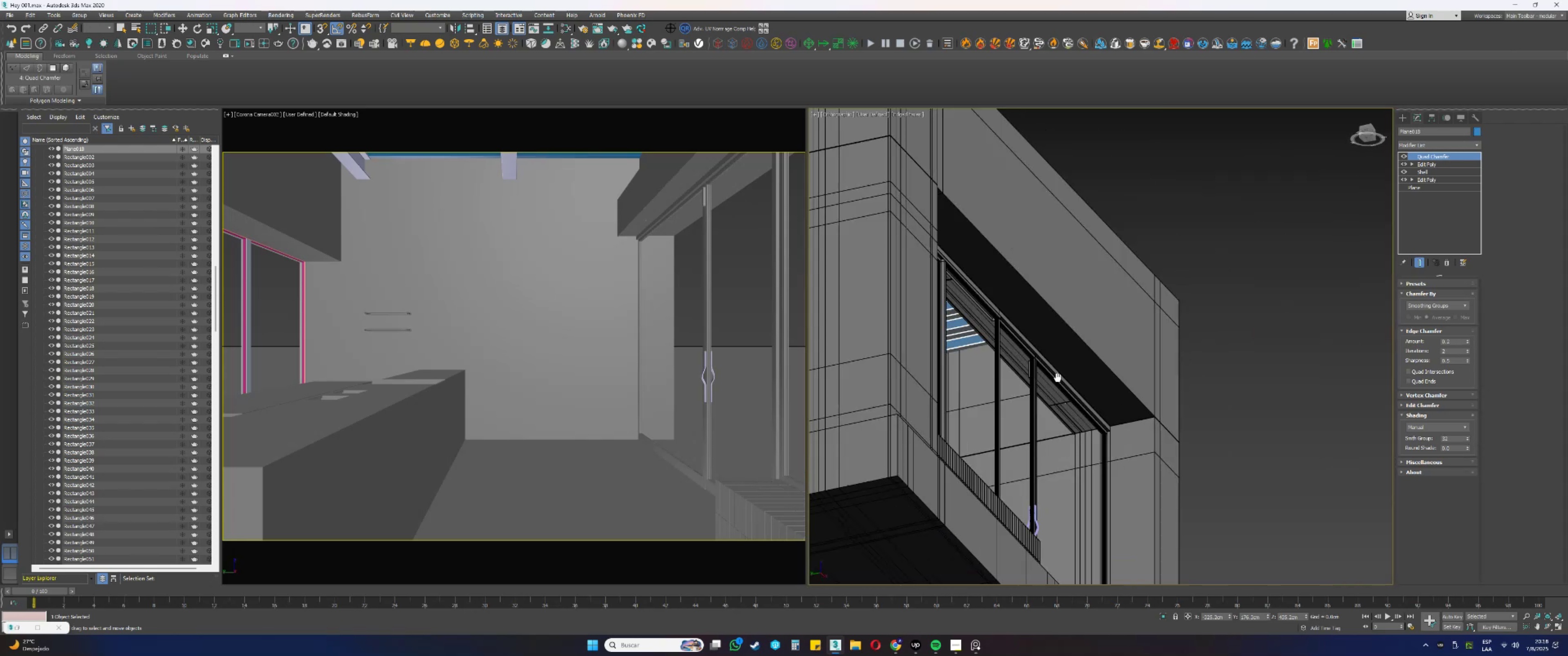 
key(Alt+AltLeft)
 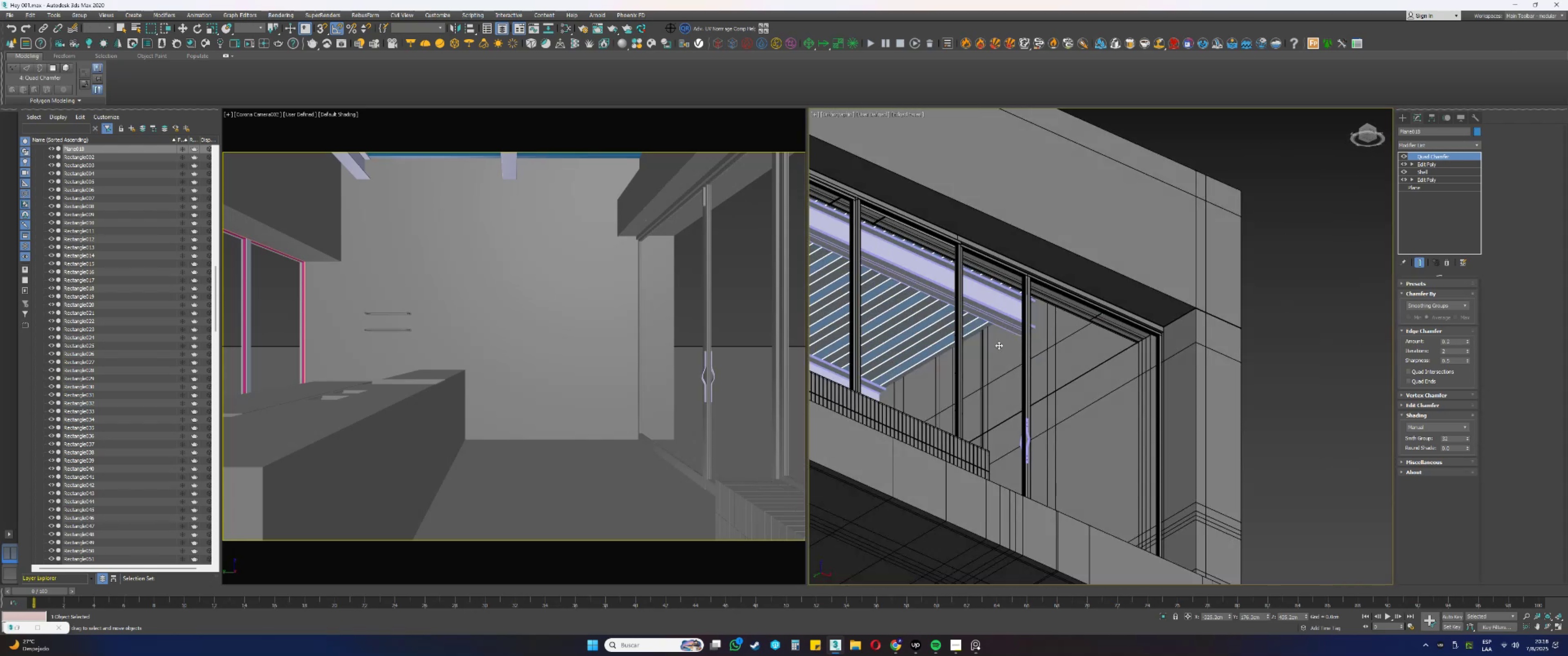 
scroll: coordinate [1027, 333], scroll_direction: down, amount: 3.0
 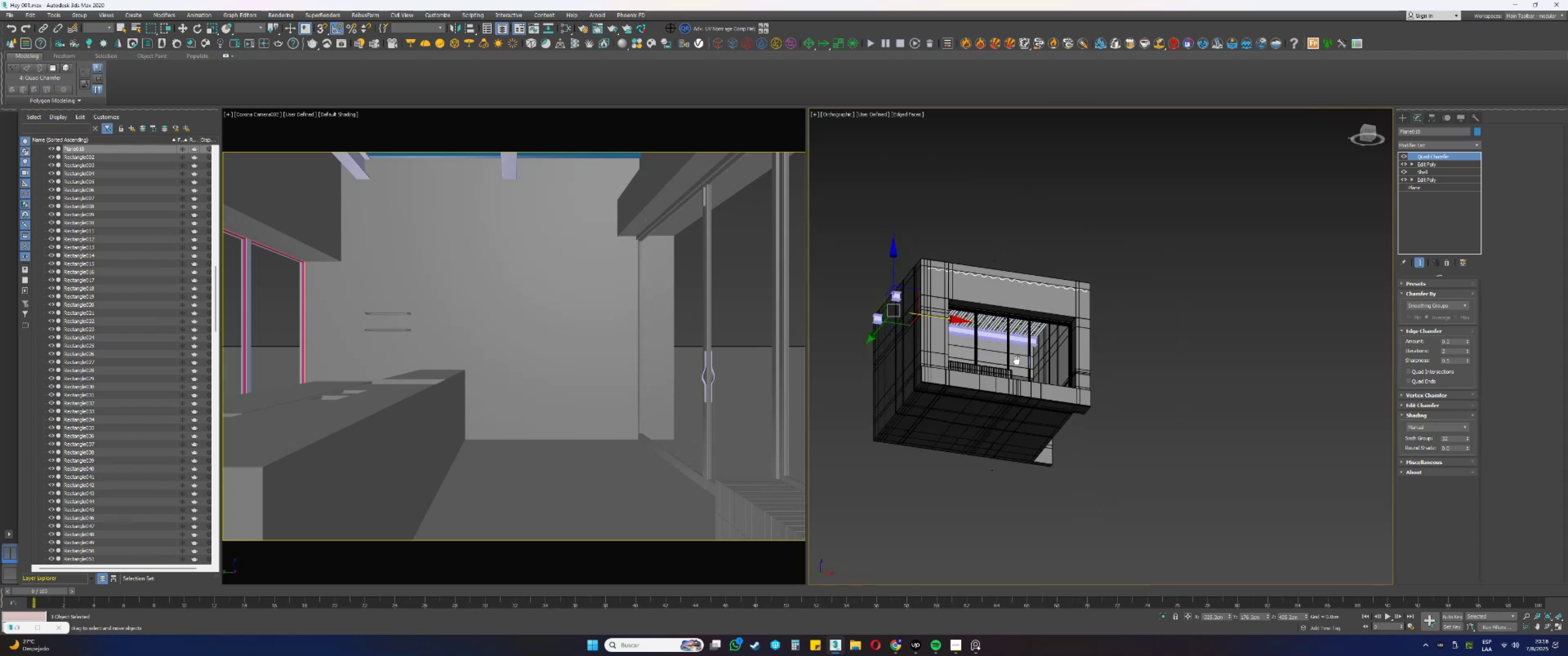 
key(F4)
 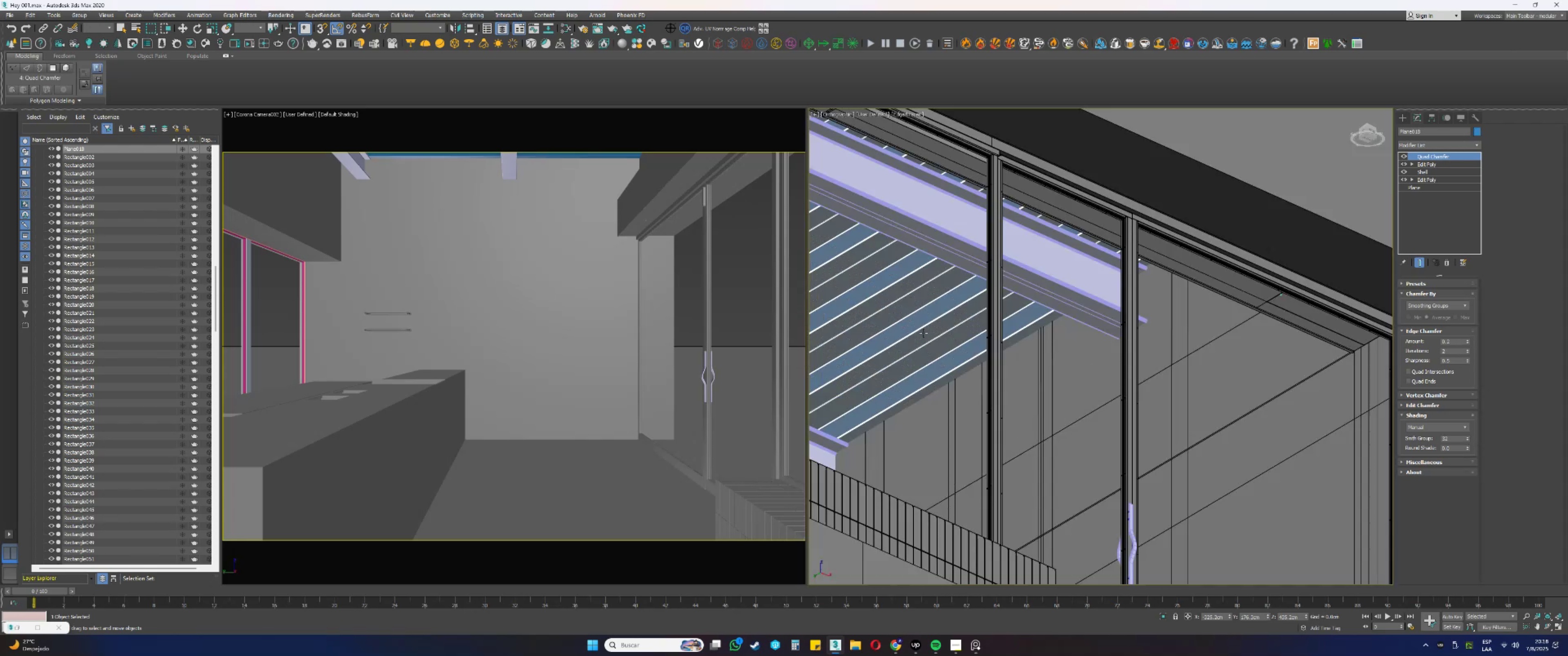 
key(F4)
 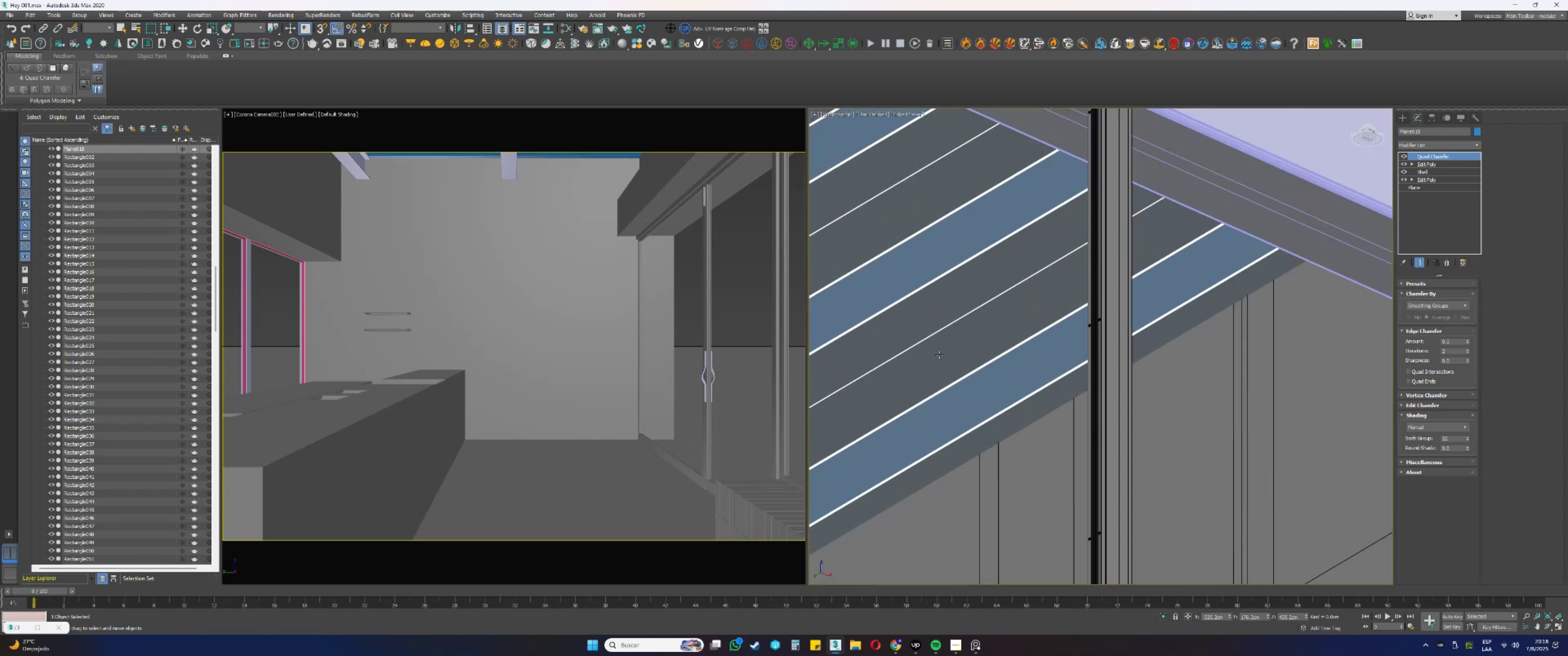 
key(F4)
 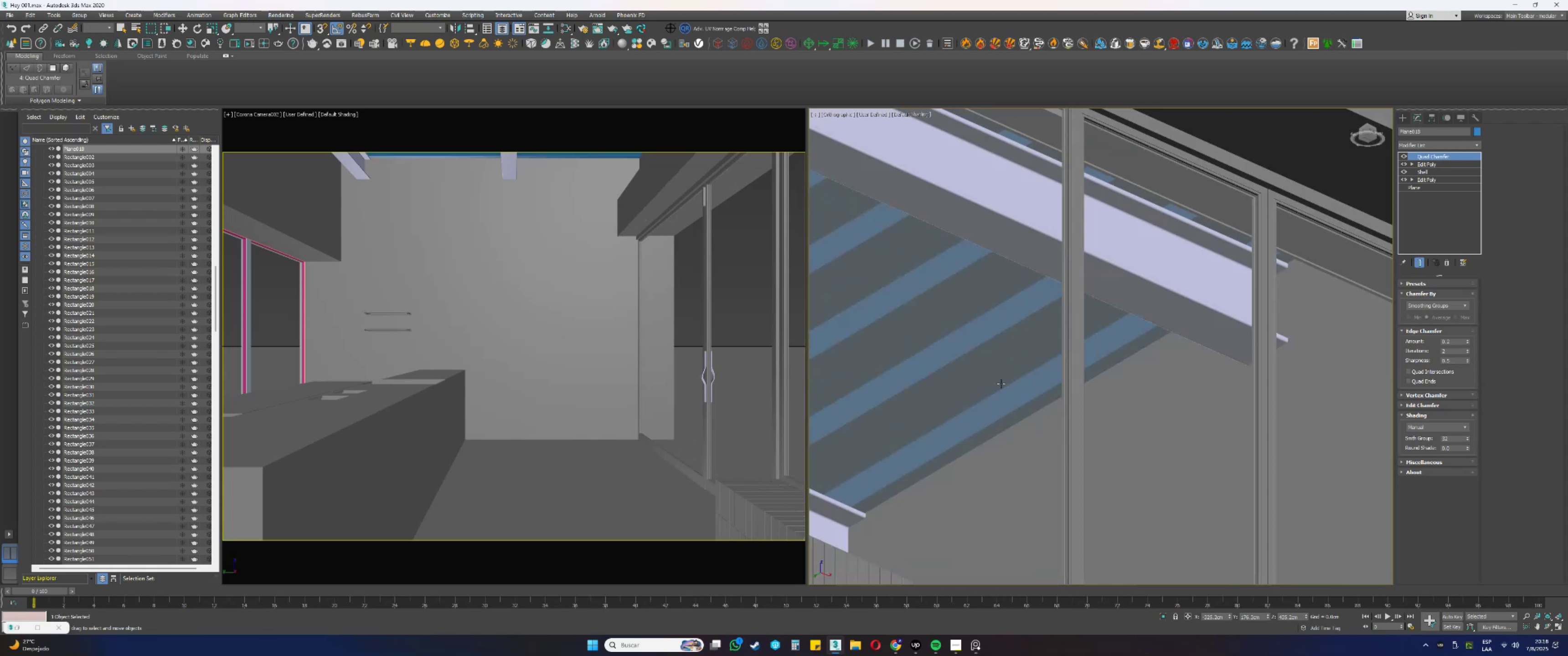 
key(F4)
 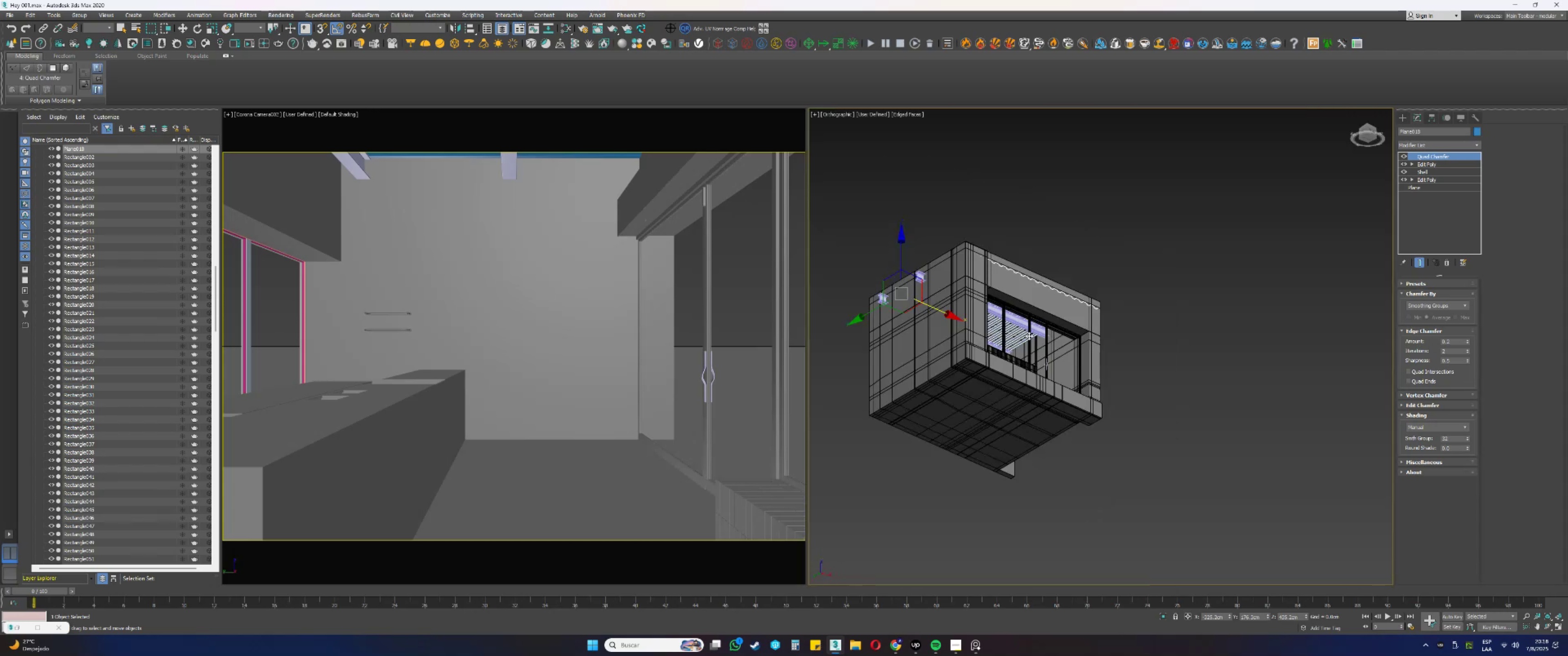 
hold_key(key=AltLeft, duration=0.51)
 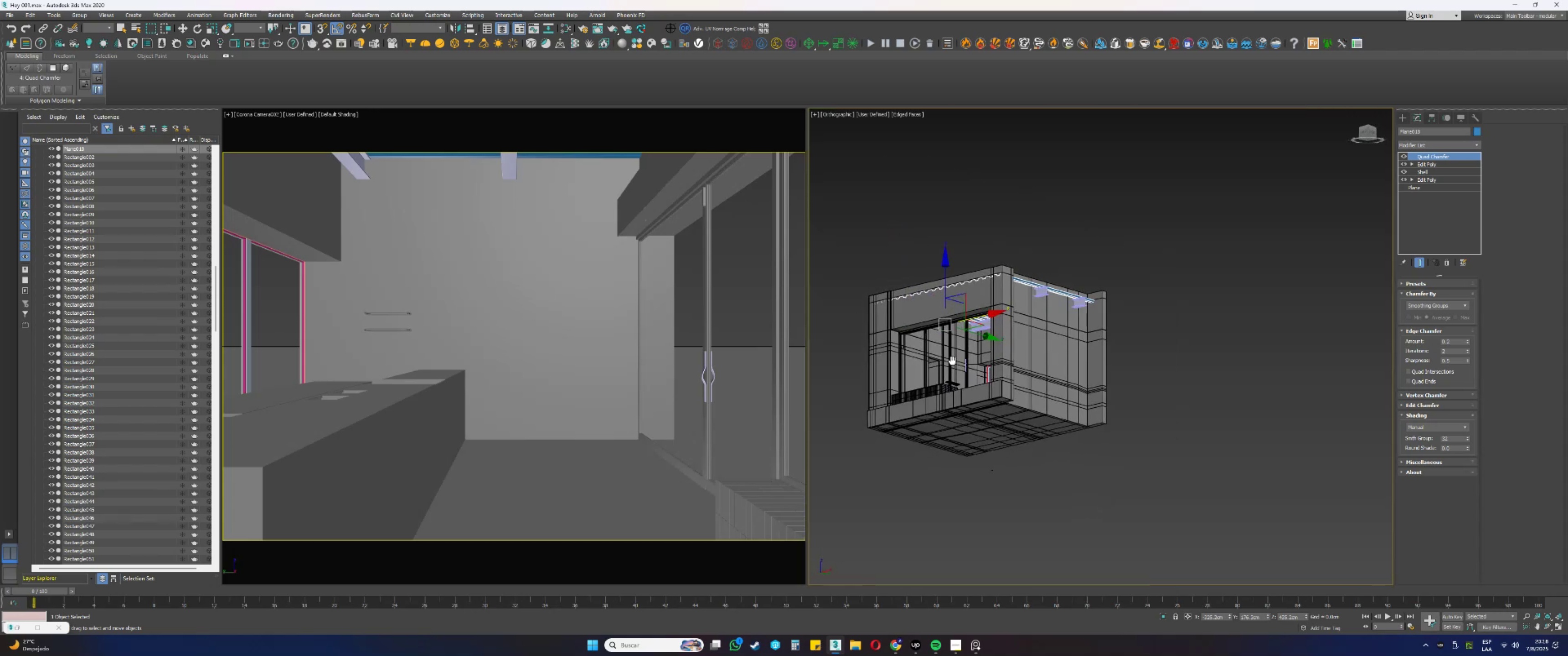 
key(Alt+AltLeft)
 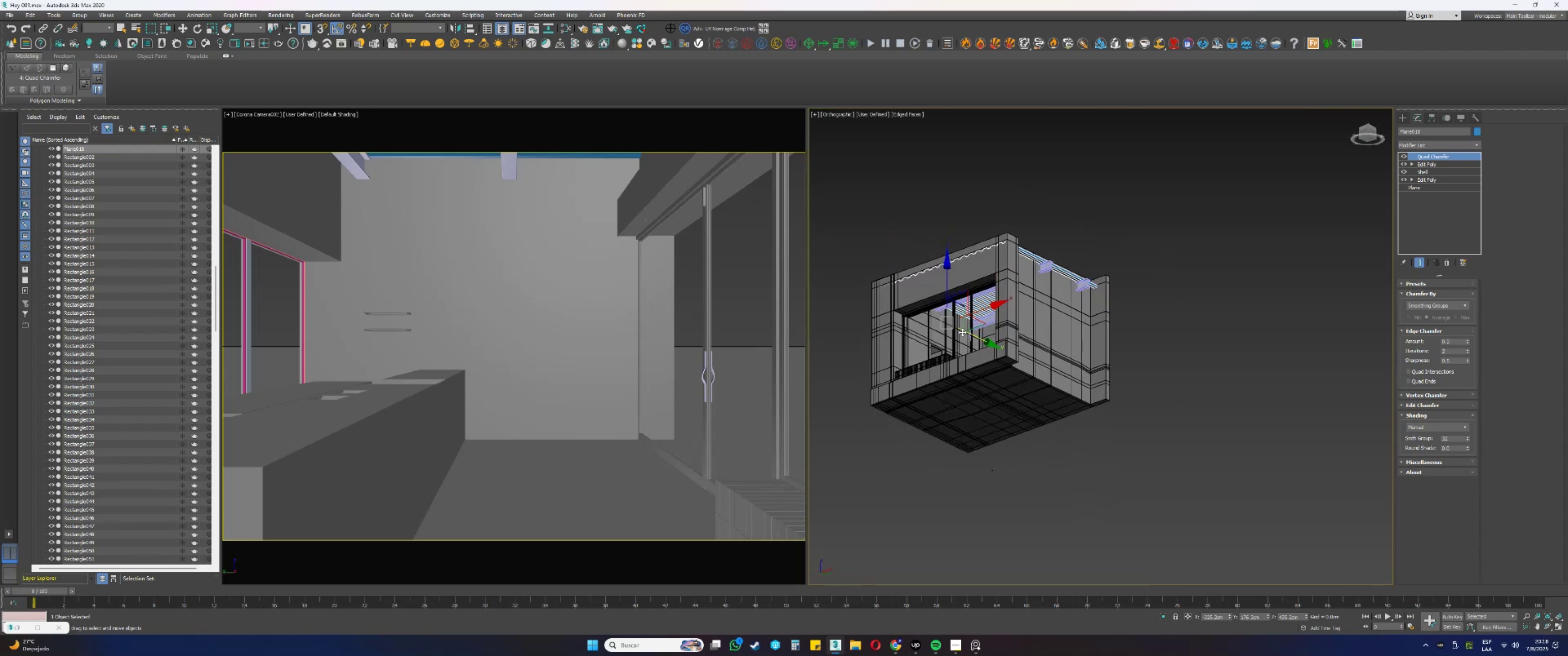 
scroll: coordinate [965, 333], scroll_direction: up, amount: 11.0
 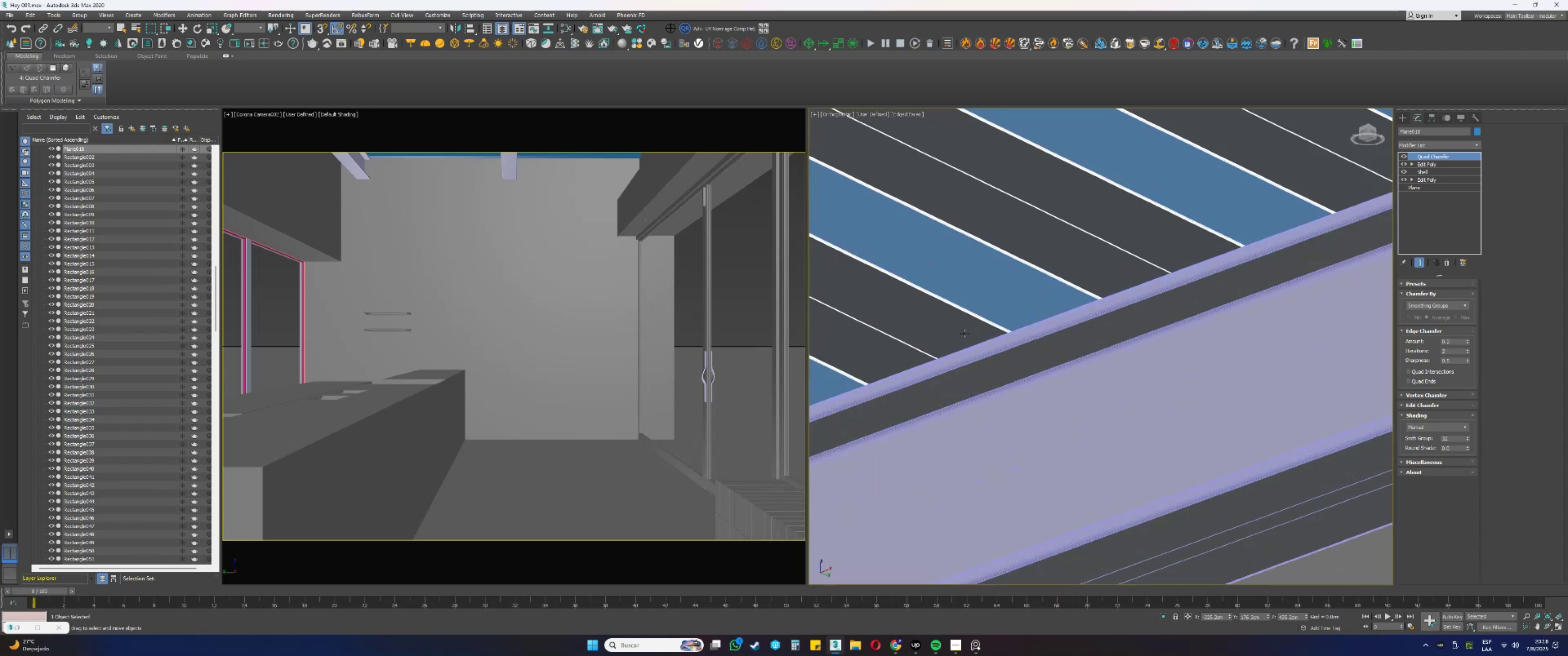 
key(F4)
 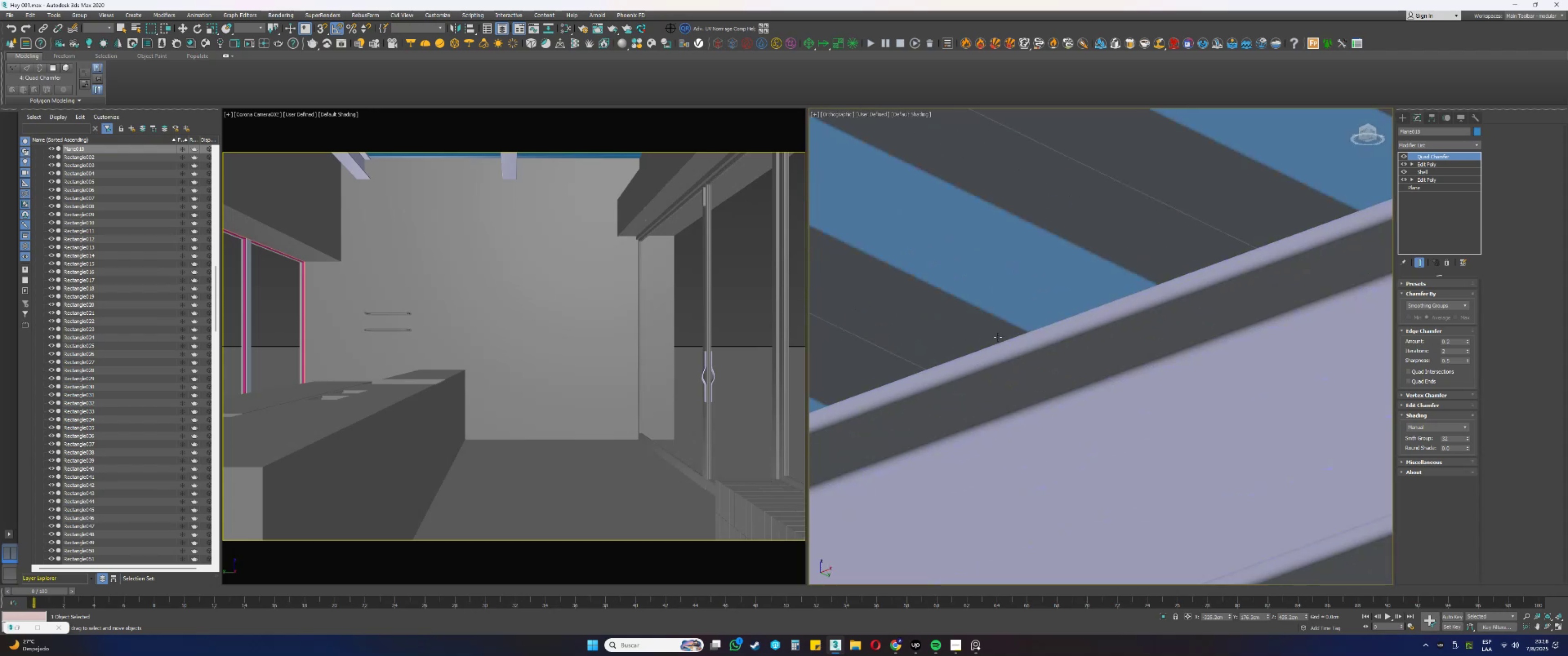 
scroll: coordinate [1004, 328], scroll_direction: down, amount: 6.0
 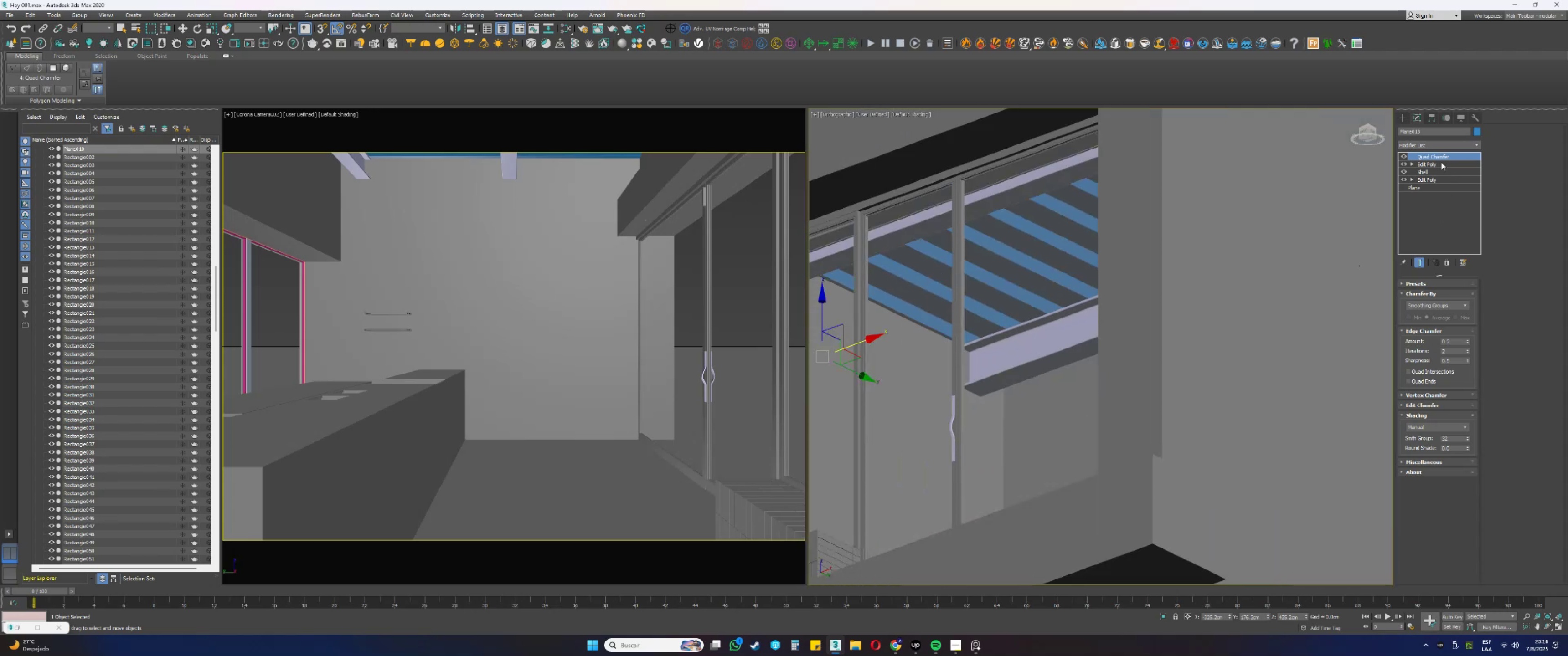 
left_click([1429, 164])
 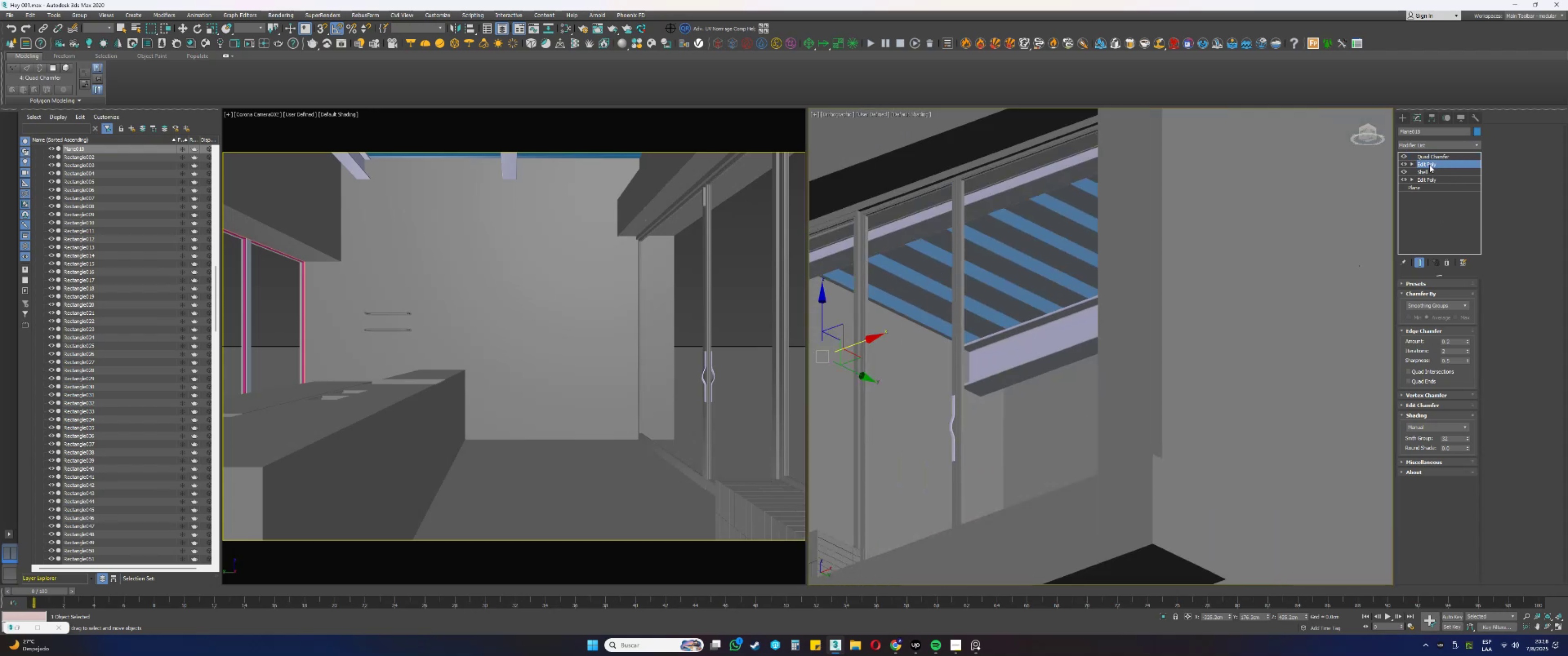 
hold_key(key=ShiftLeft, duration=0.34)
double_click([1424, 189])
 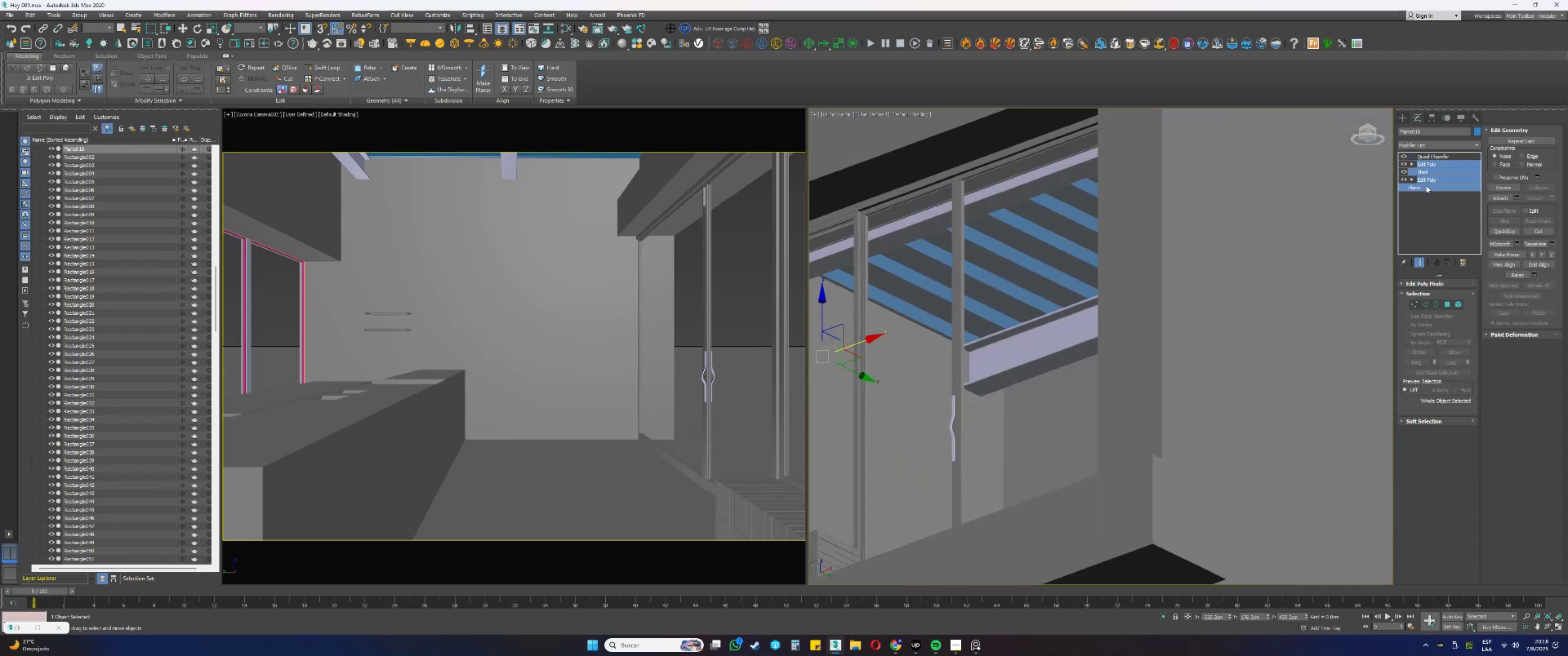 
right_click([1427, 181])
 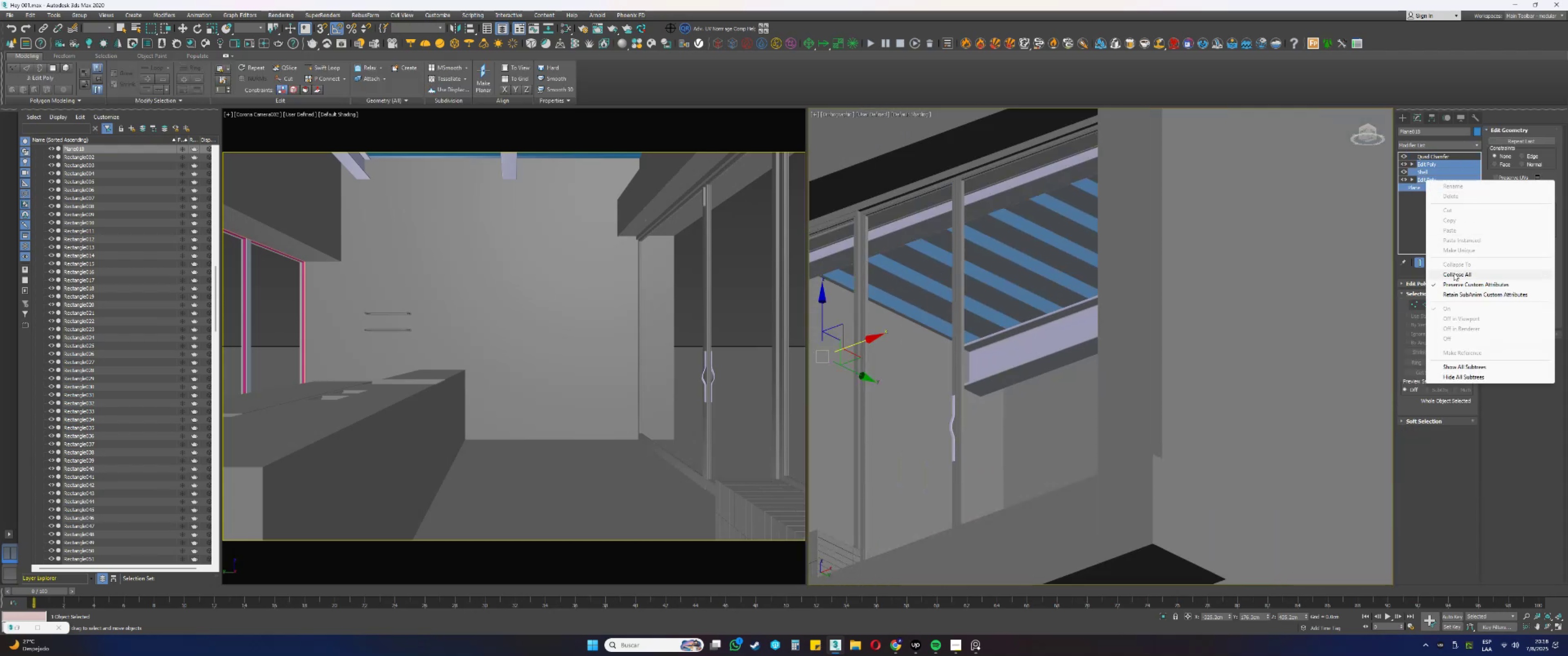 
key(Escape)
 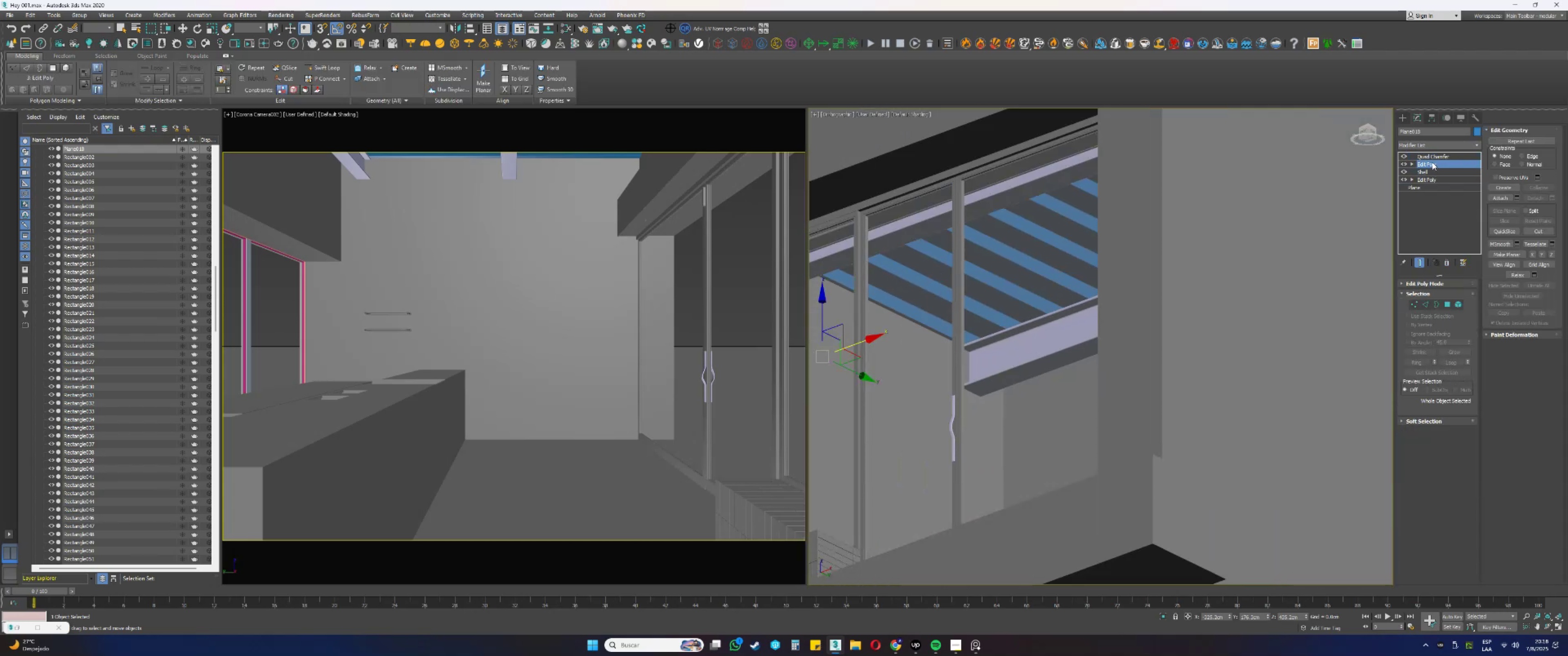 
right_click([1429, 154])
 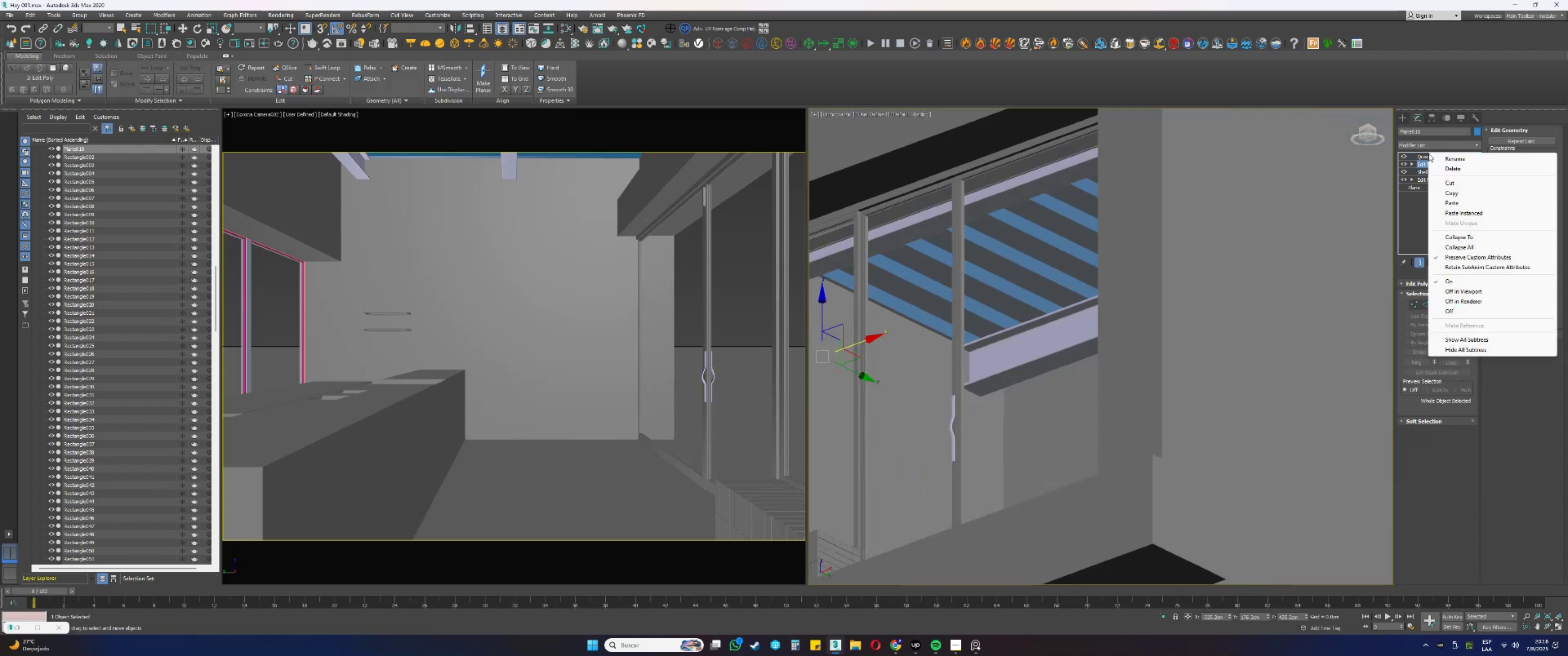 
key(Escape)
 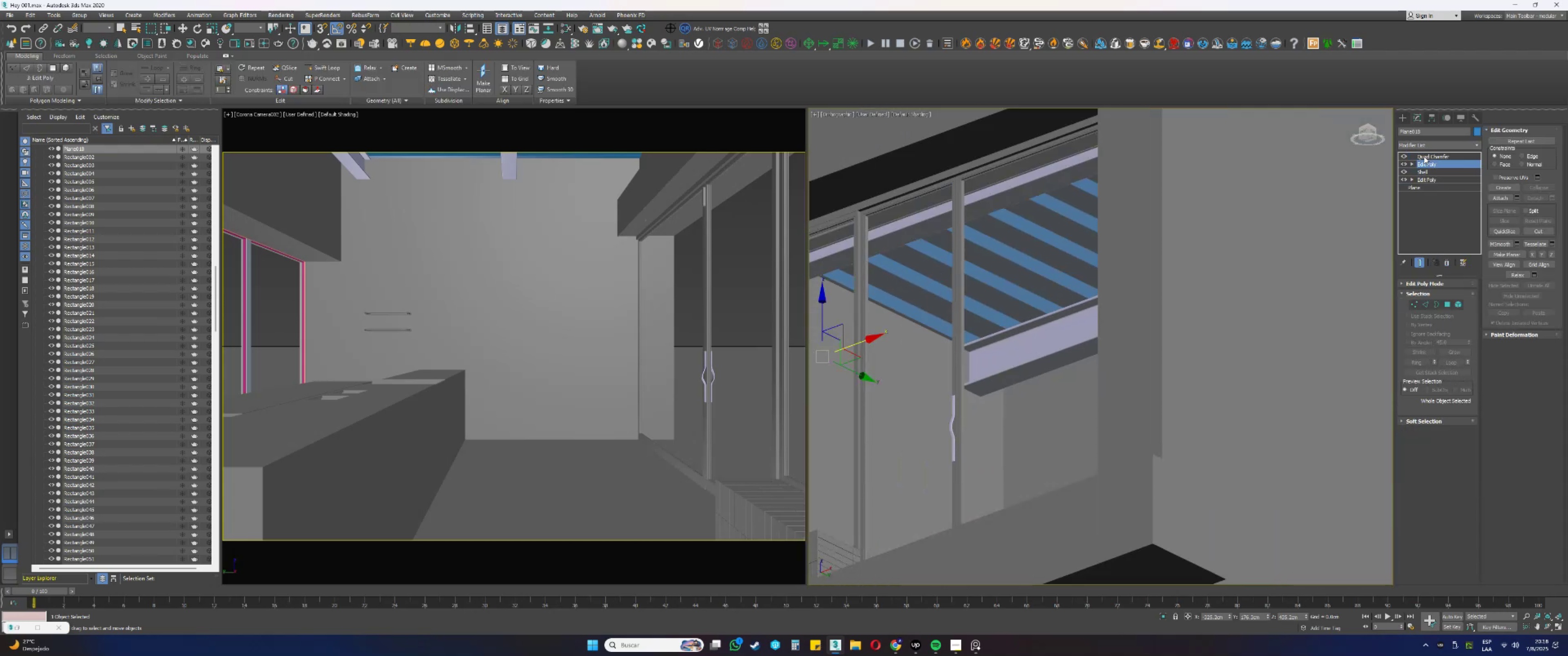 
left_click([1424, 156])
 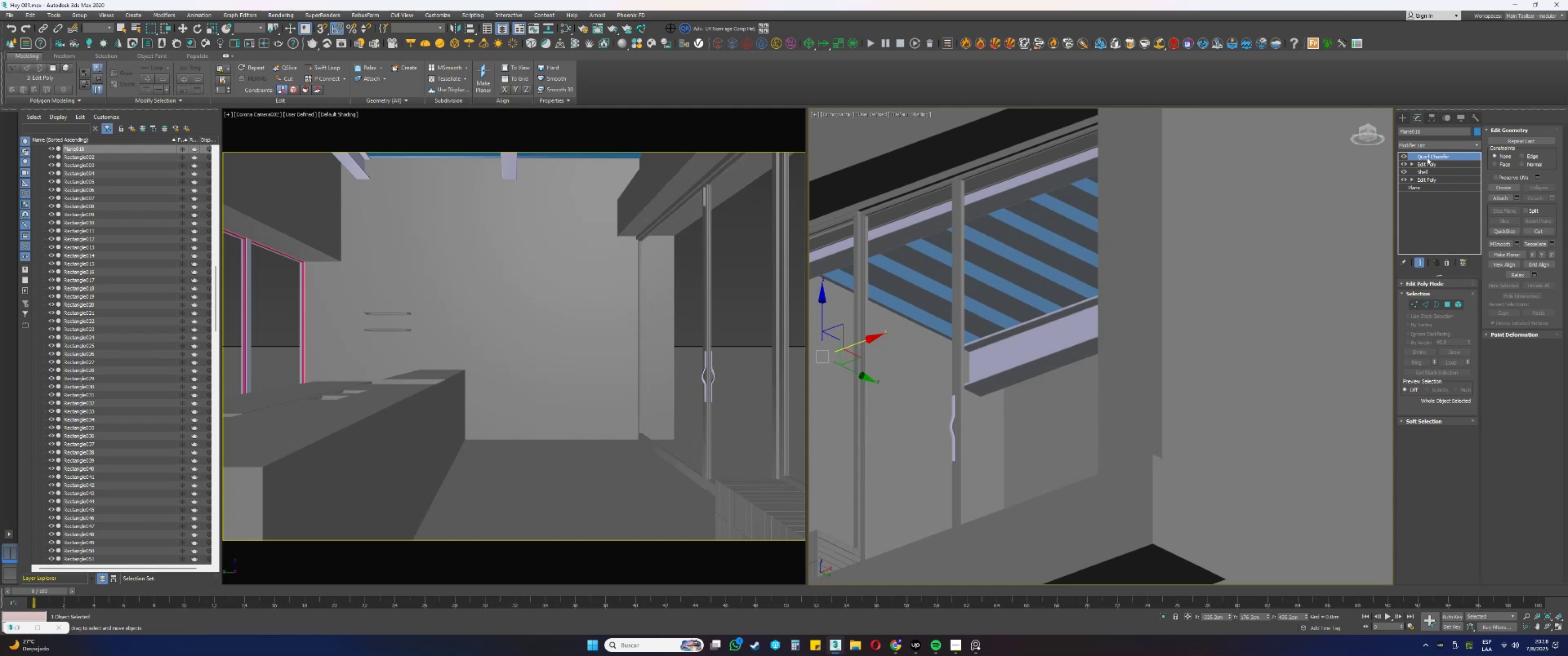 
right_click([1428, 157])
 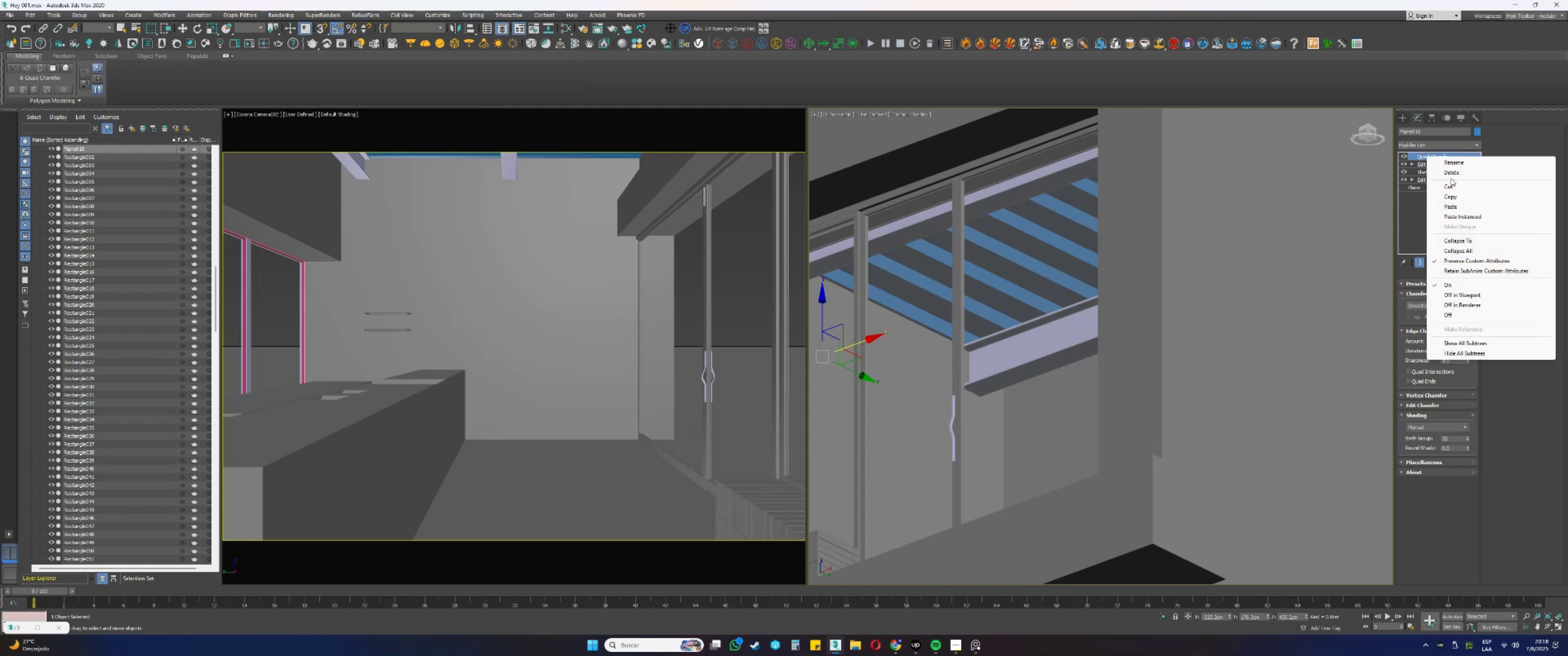 
left_click([1448, 187])
 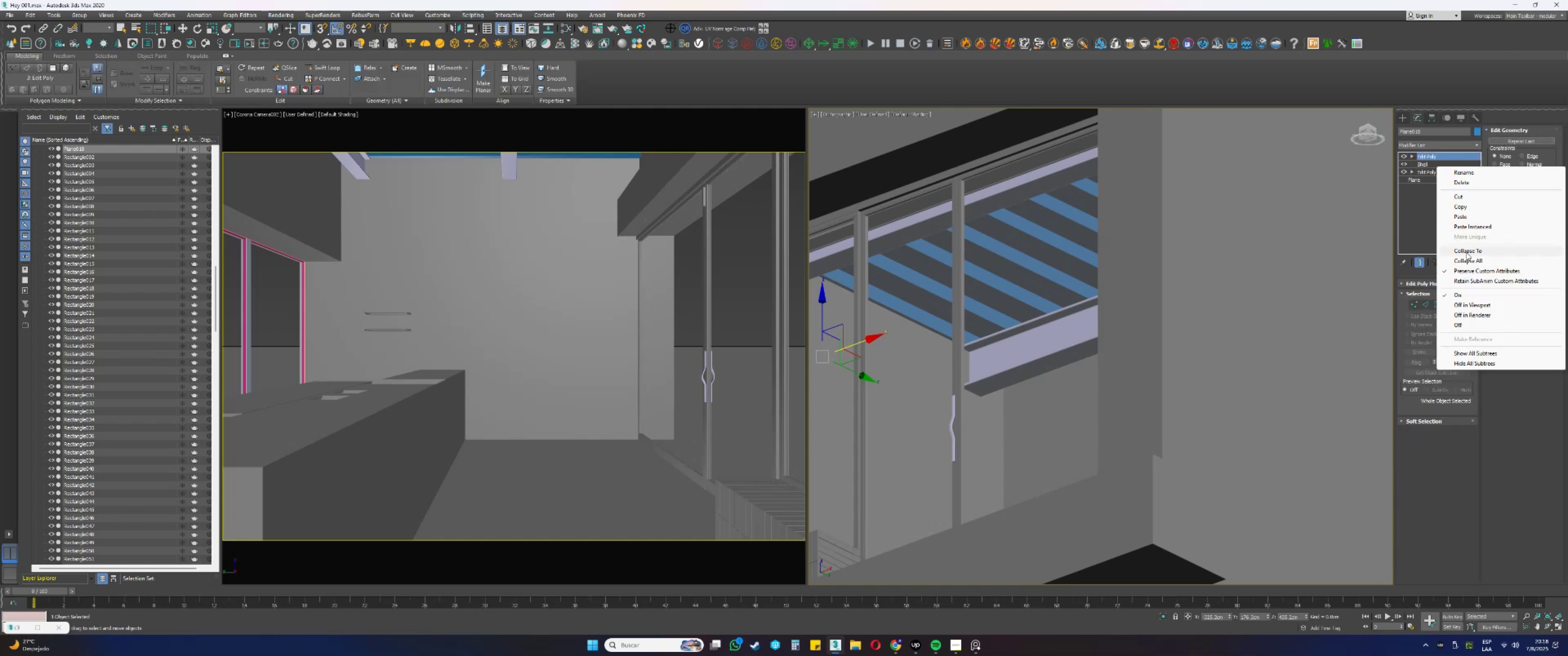 
left_click([1468, 259])
 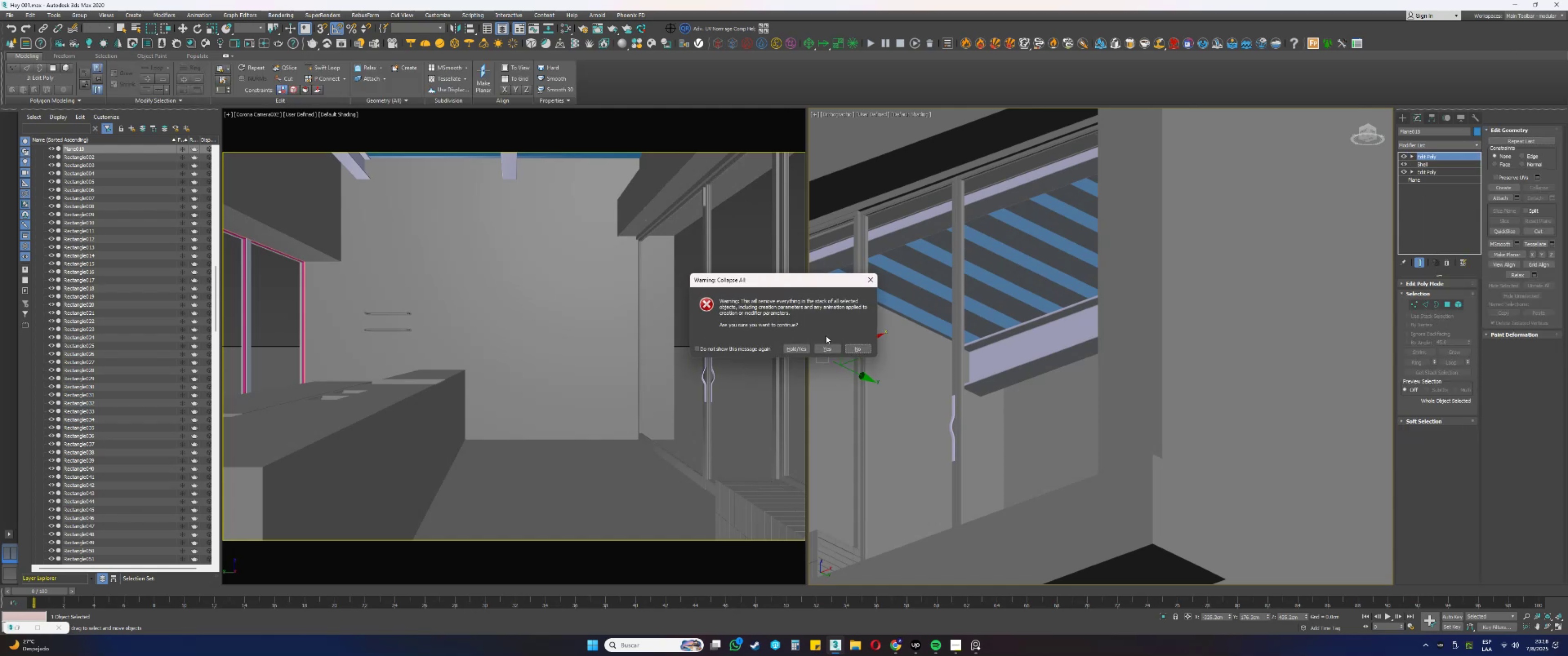 
left_click([832, 345])
 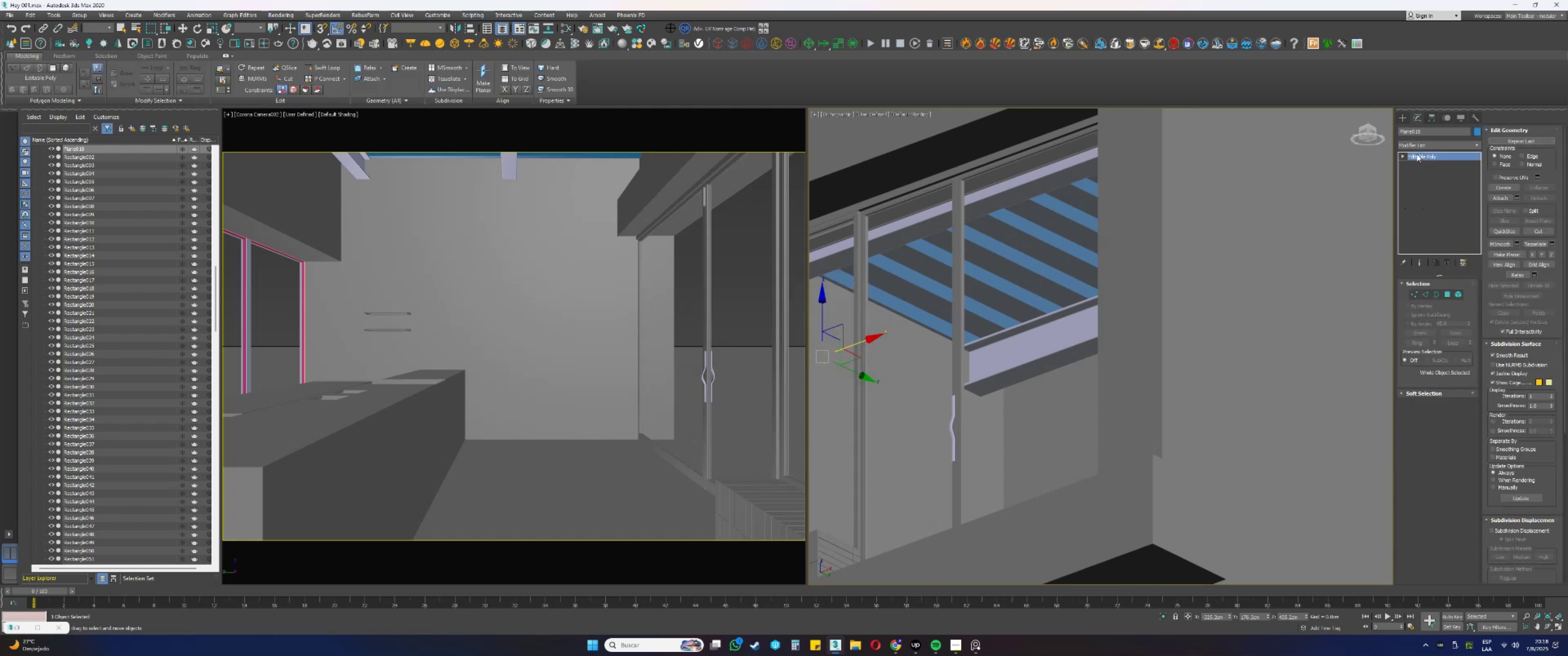 
double_click([1424, 154])
 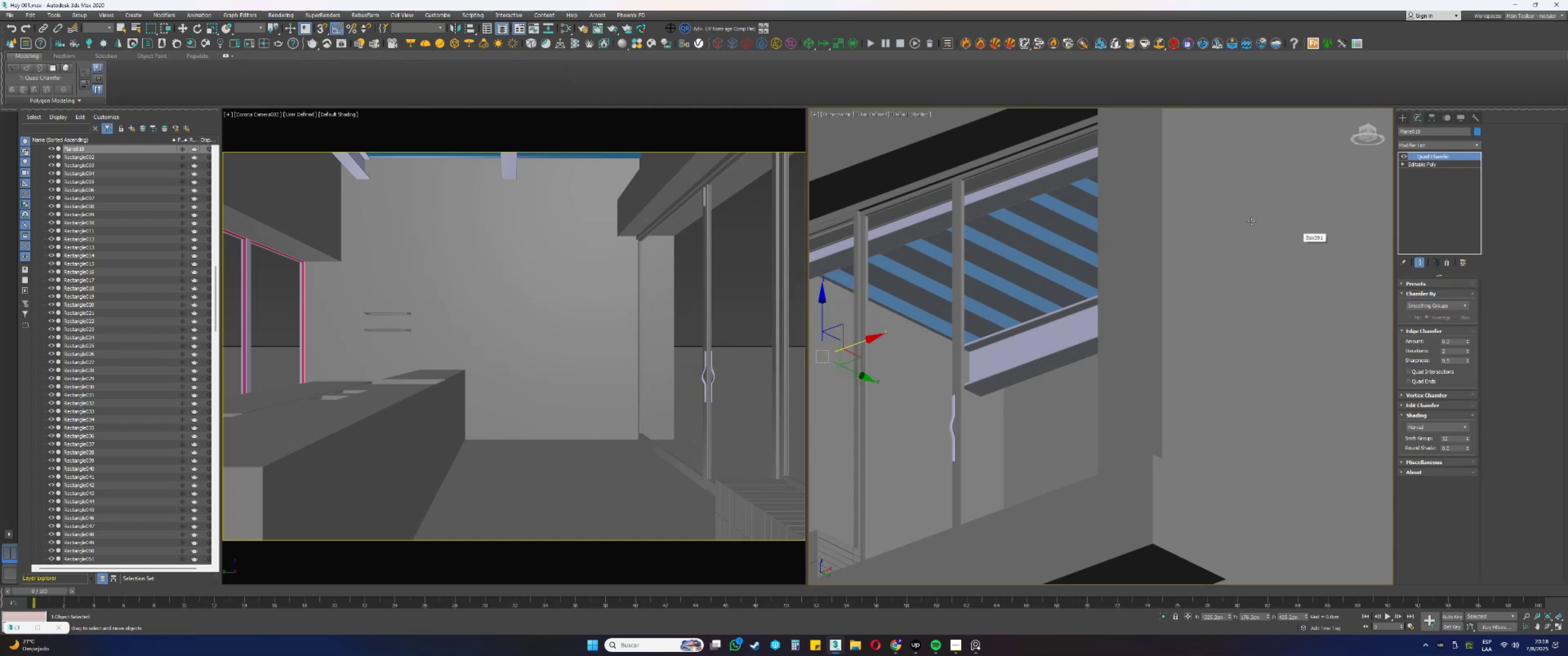 
wait(5.29)
 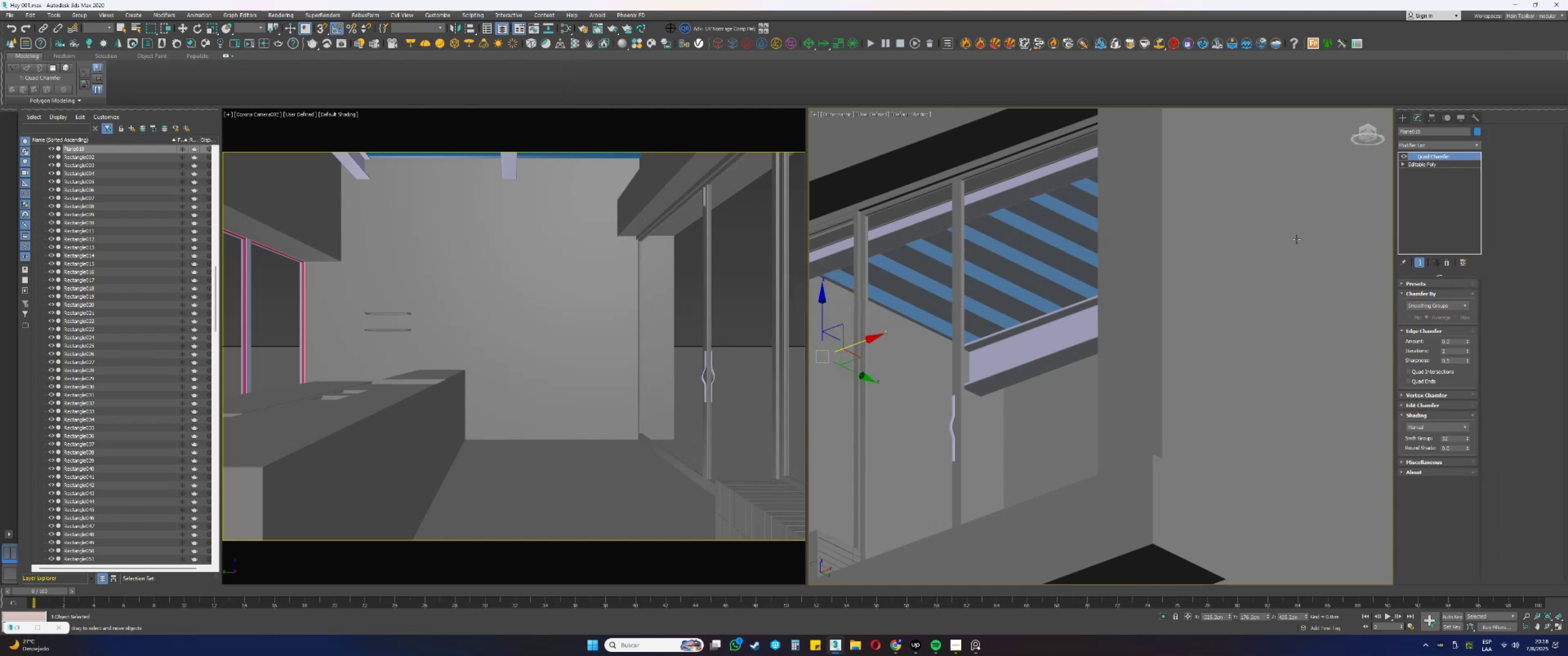 
scroll: coordinate [1041, 352], scroll_direction: down, amount: 2.0
 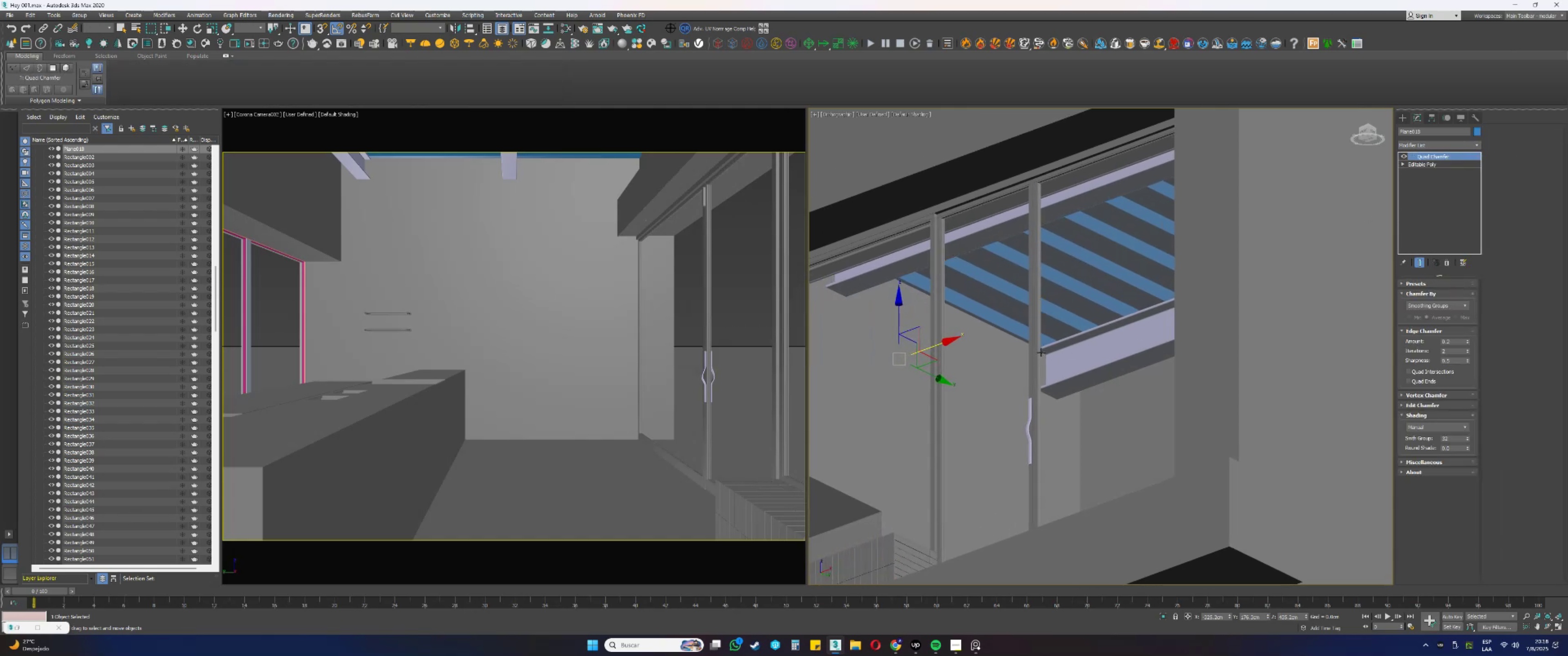 
hold_key(key=AltLeft, duration=0.98)
 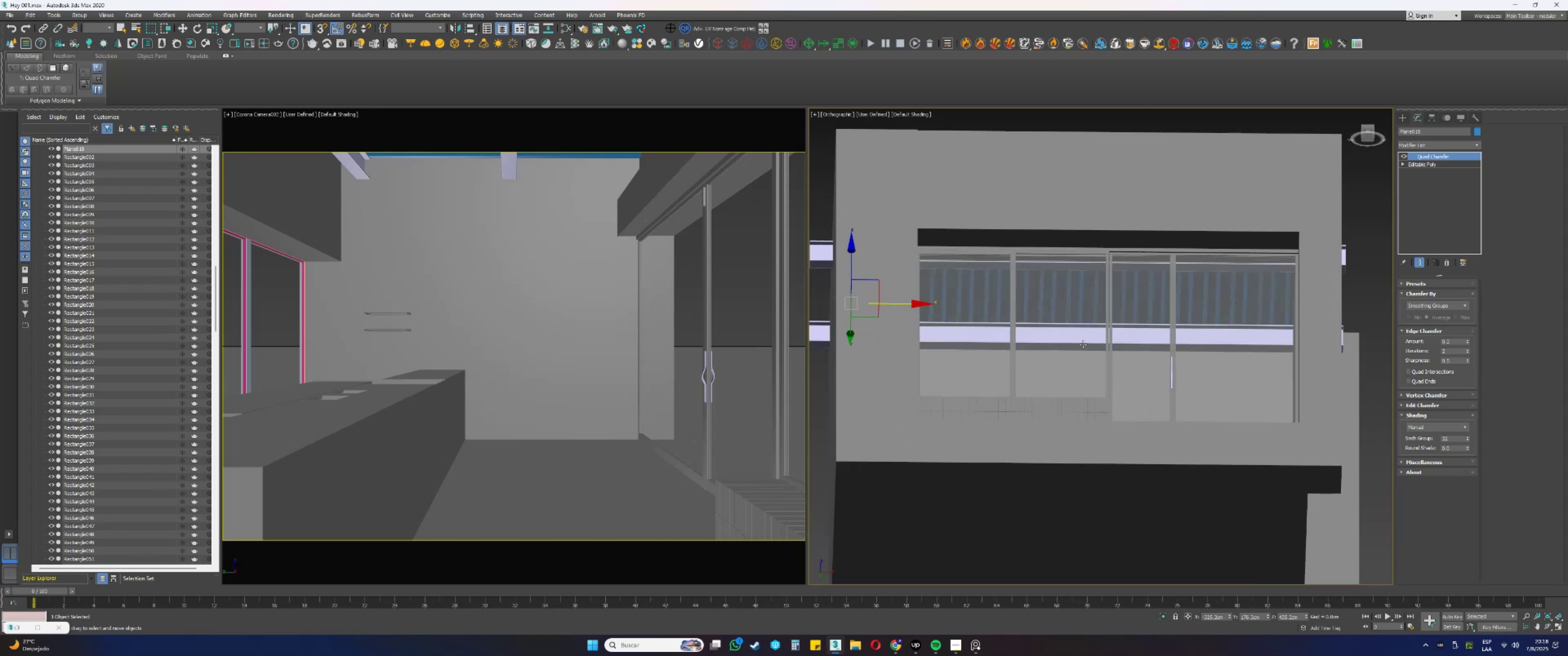 
hold_key(key=AltLeft, duration=0.72)
 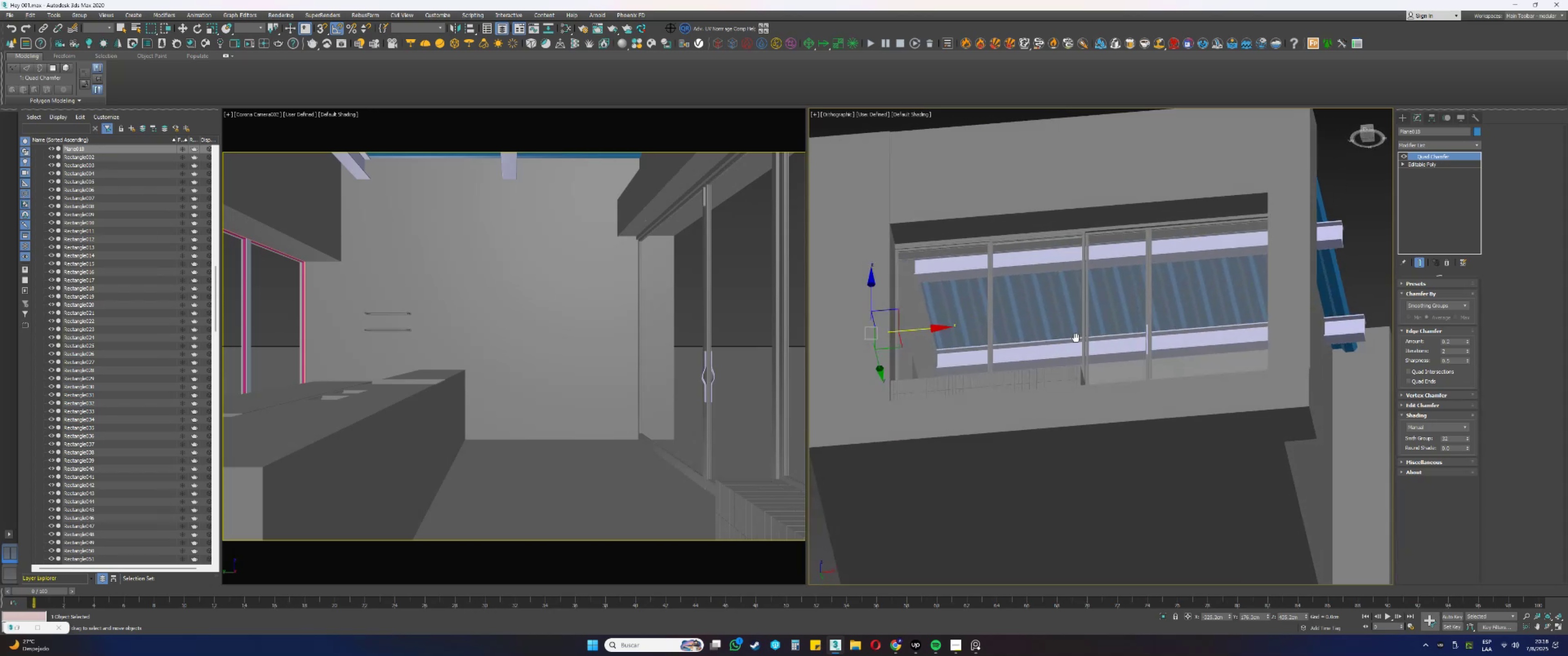 
scroll: coordinate [1096, 340], scroll_direction: down, amount: 1.0
 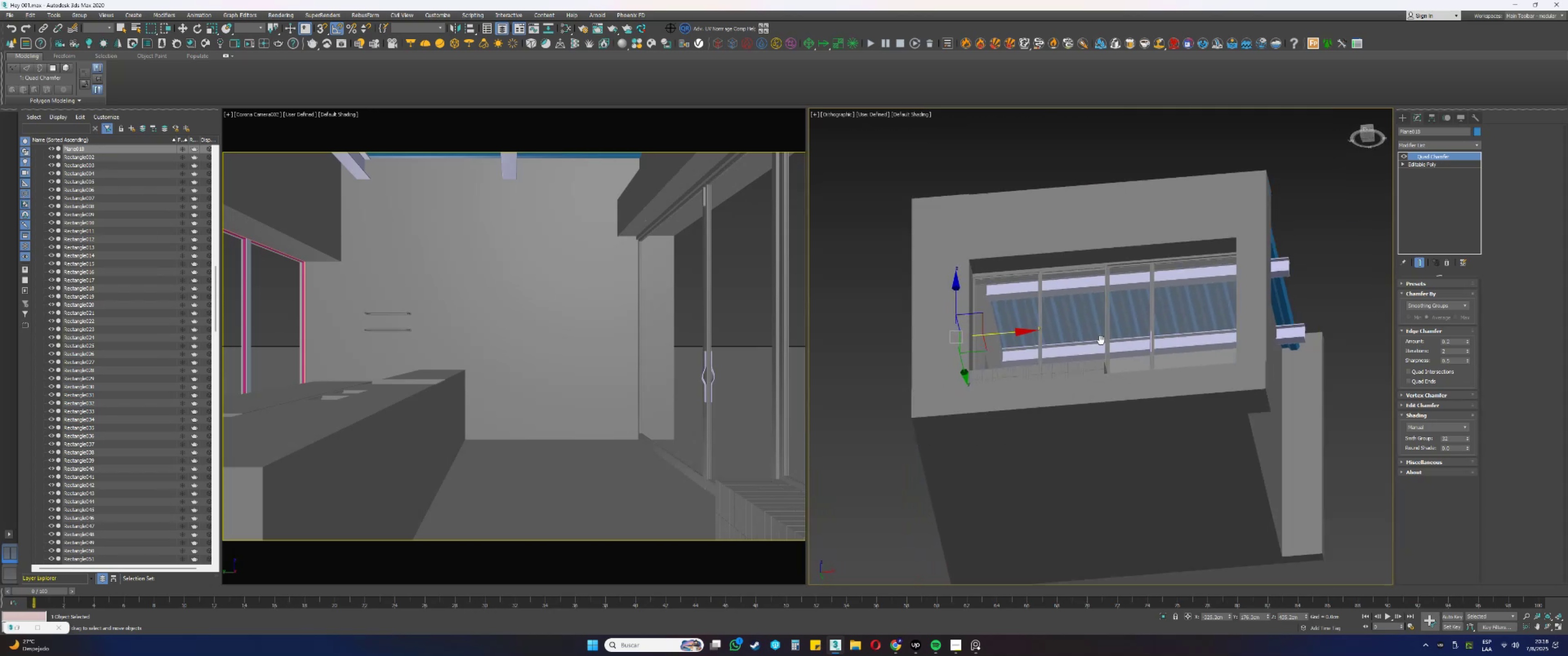 
hold_key(key=AltLeft, duration=0.96)
 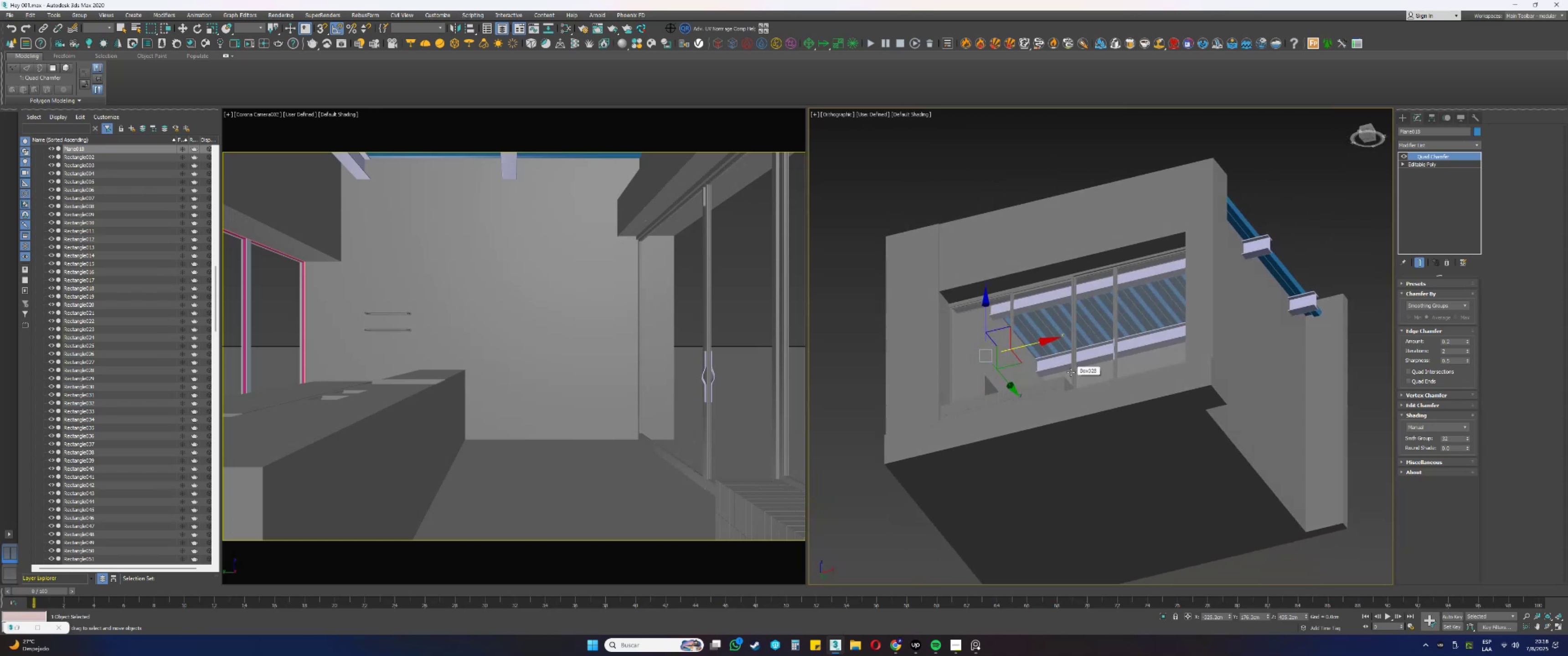 
wait(6.2)
 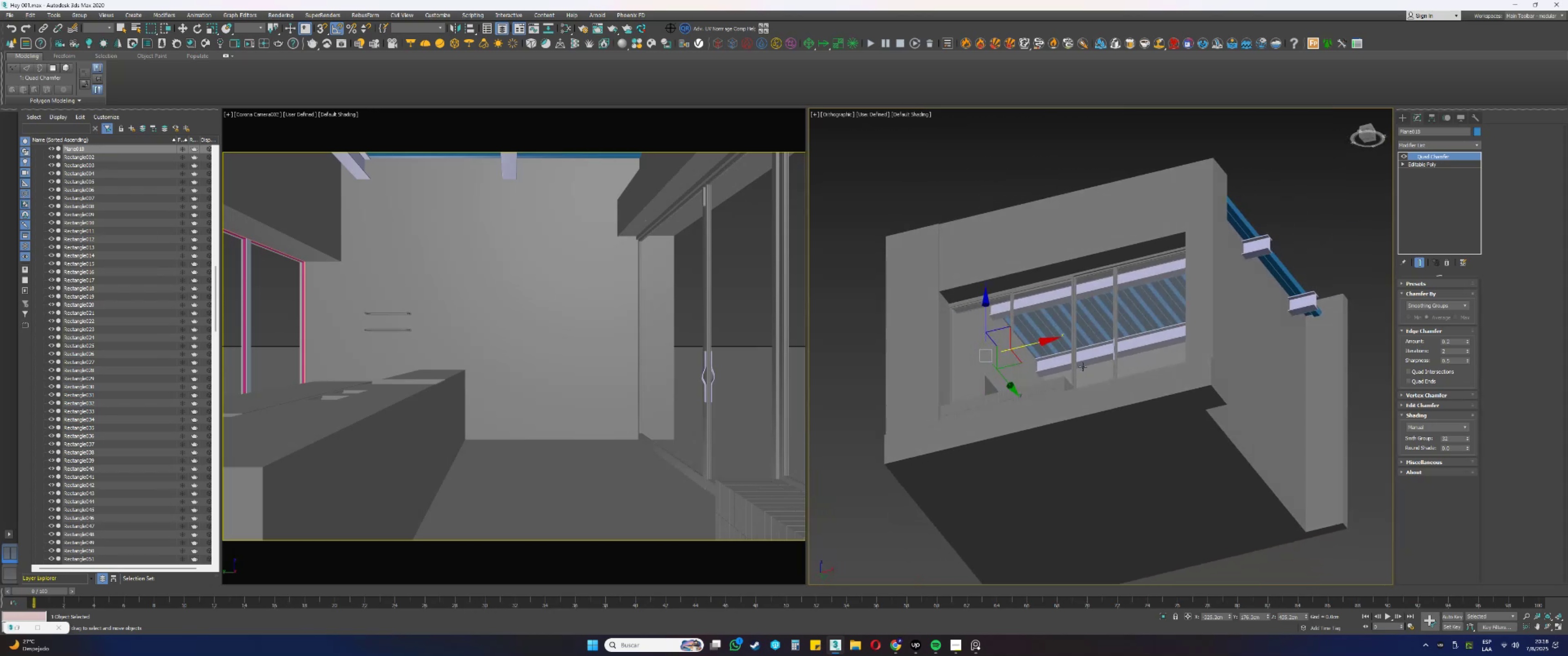 
left_click([978, 648])
 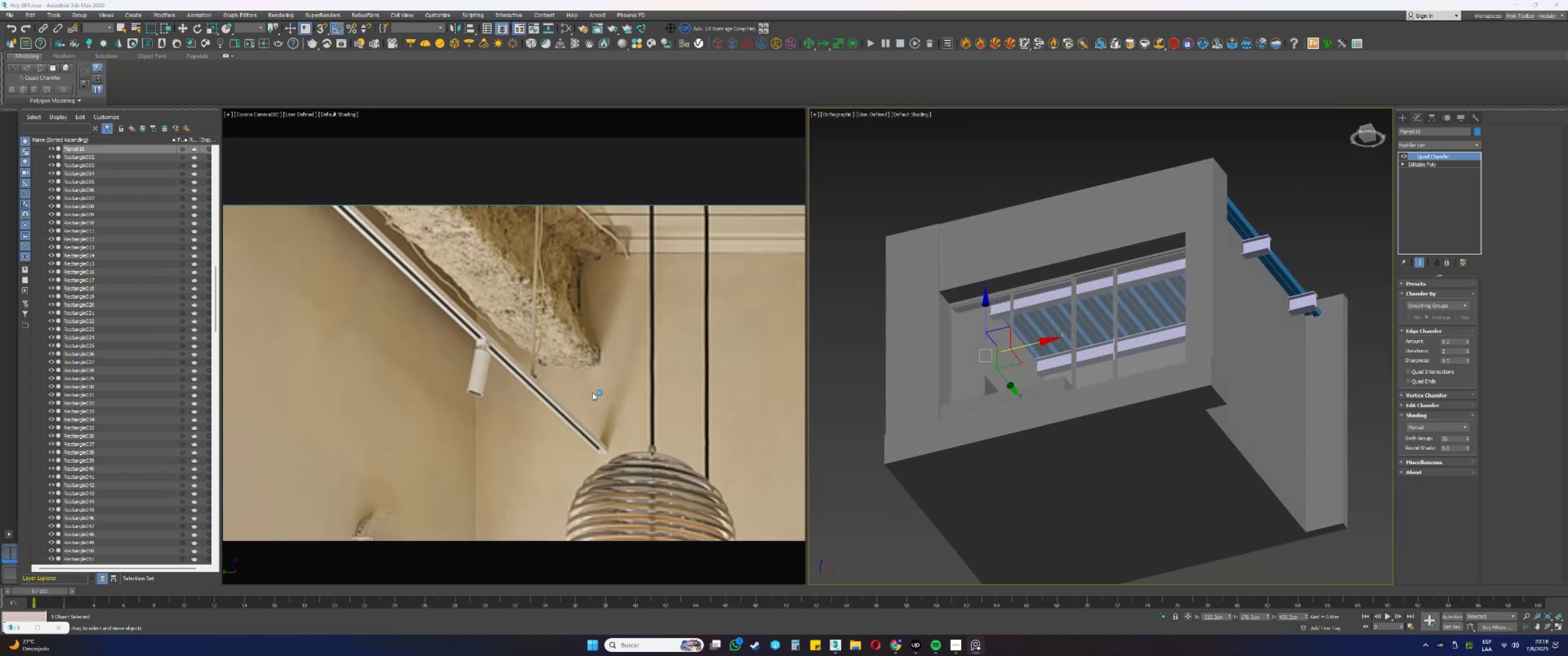 
double_click([590, 392])
 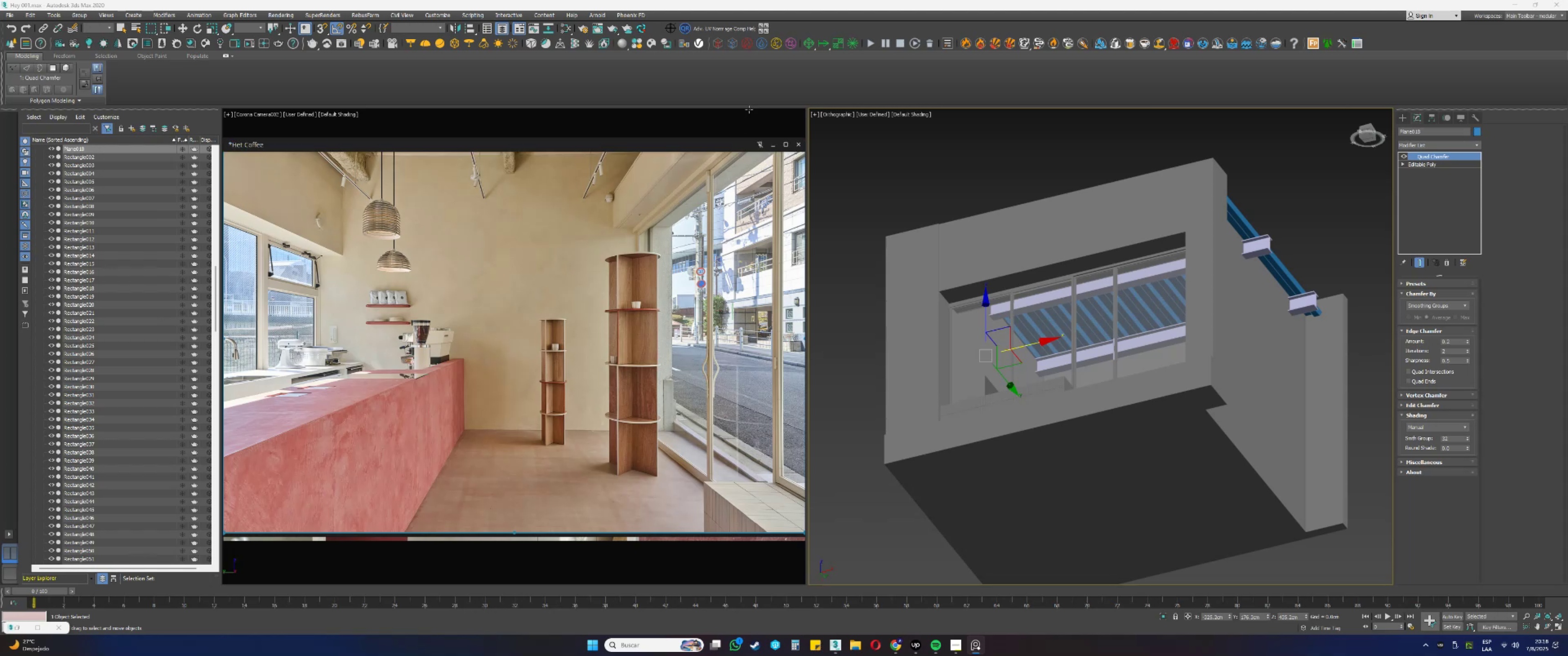 
left_click([773, 147])
 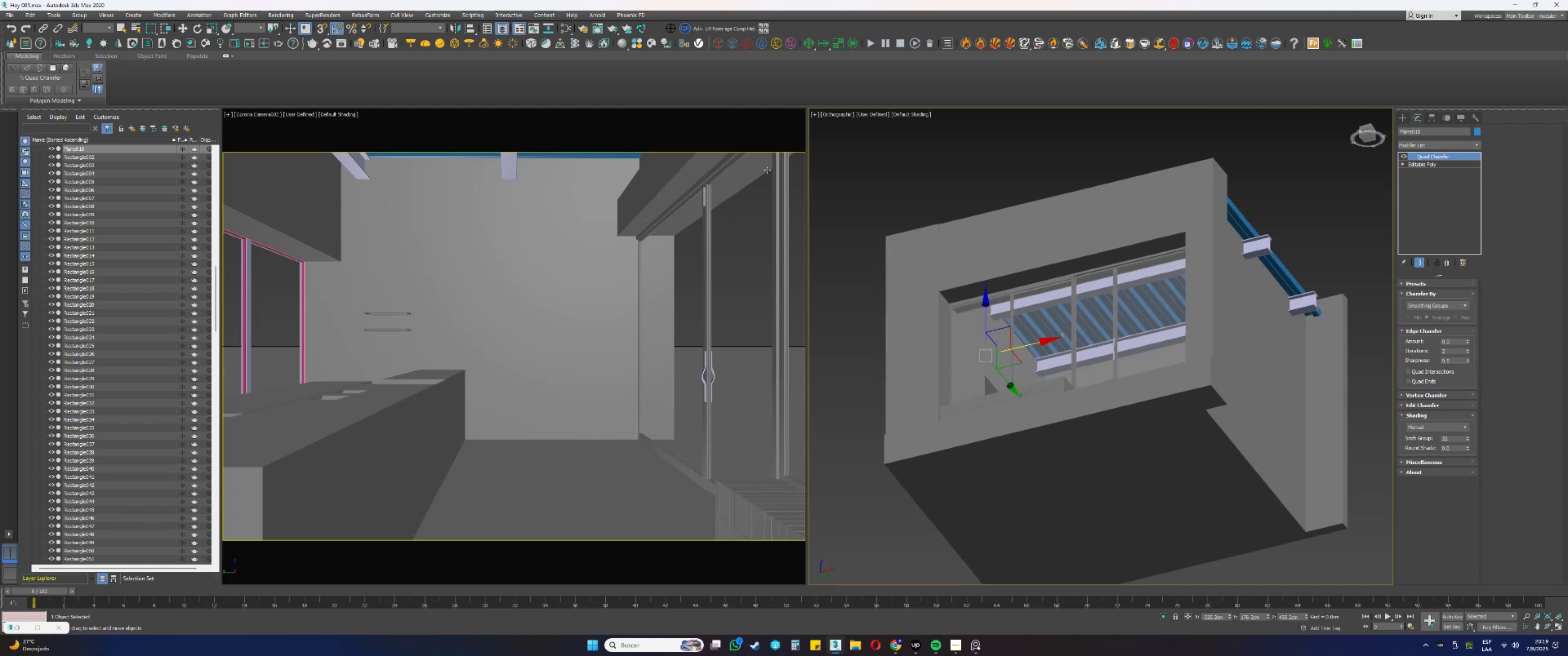 
wait(15.36)
 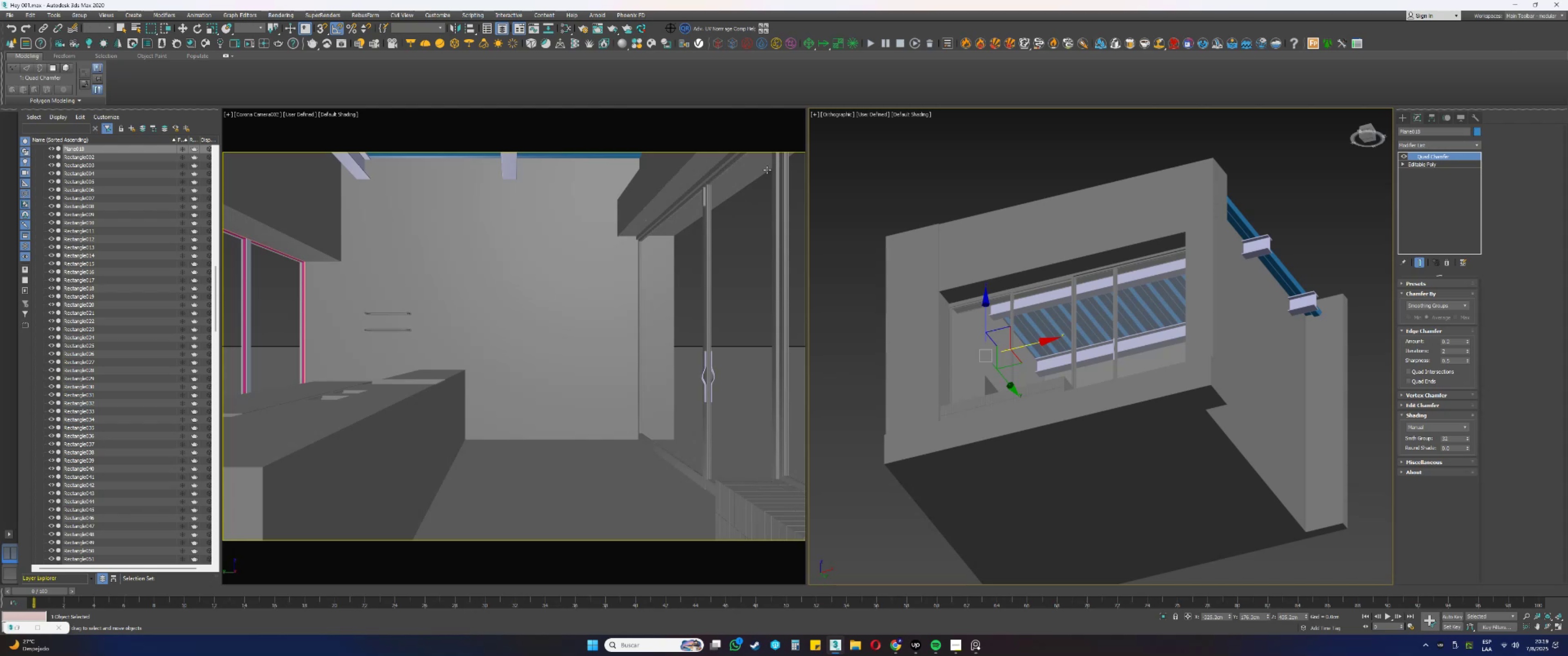 
hold_key(key=AltLeft, duration=1.01)
 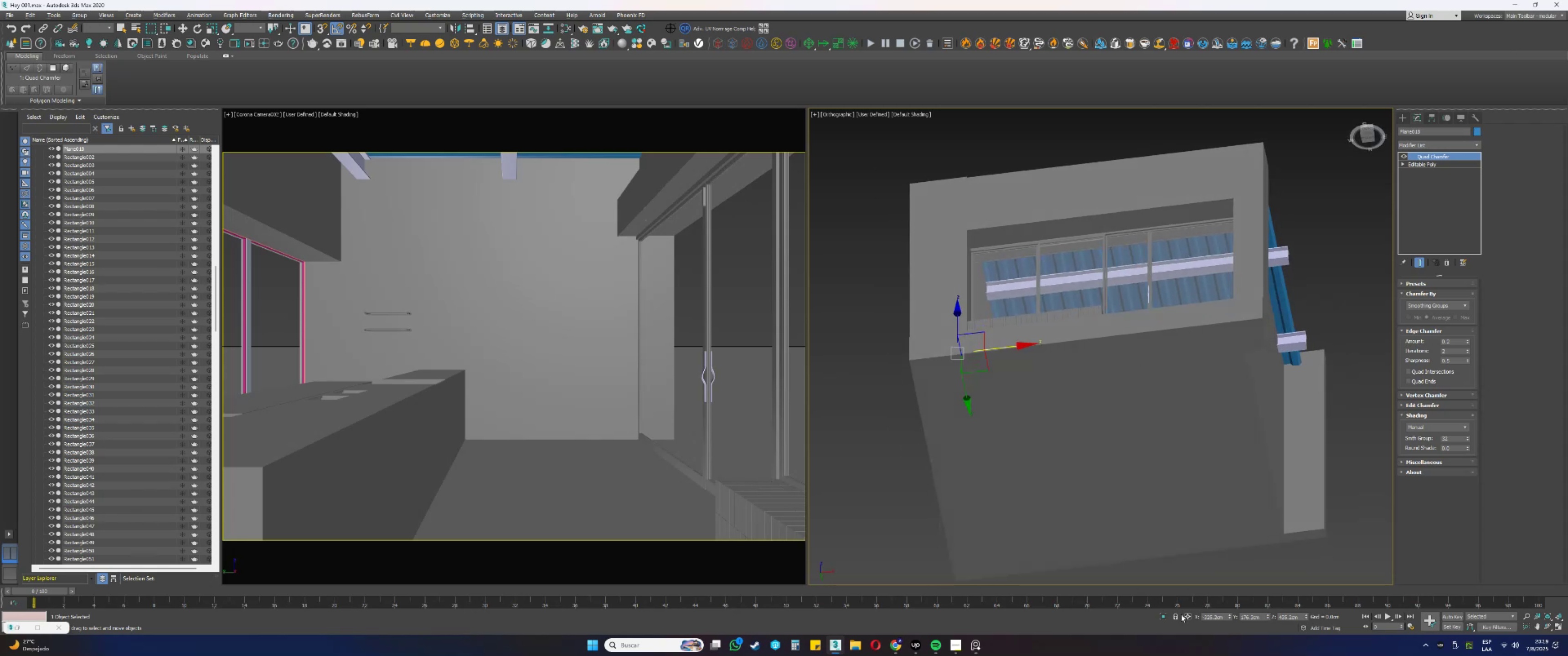 
left_click([1162, 616])
 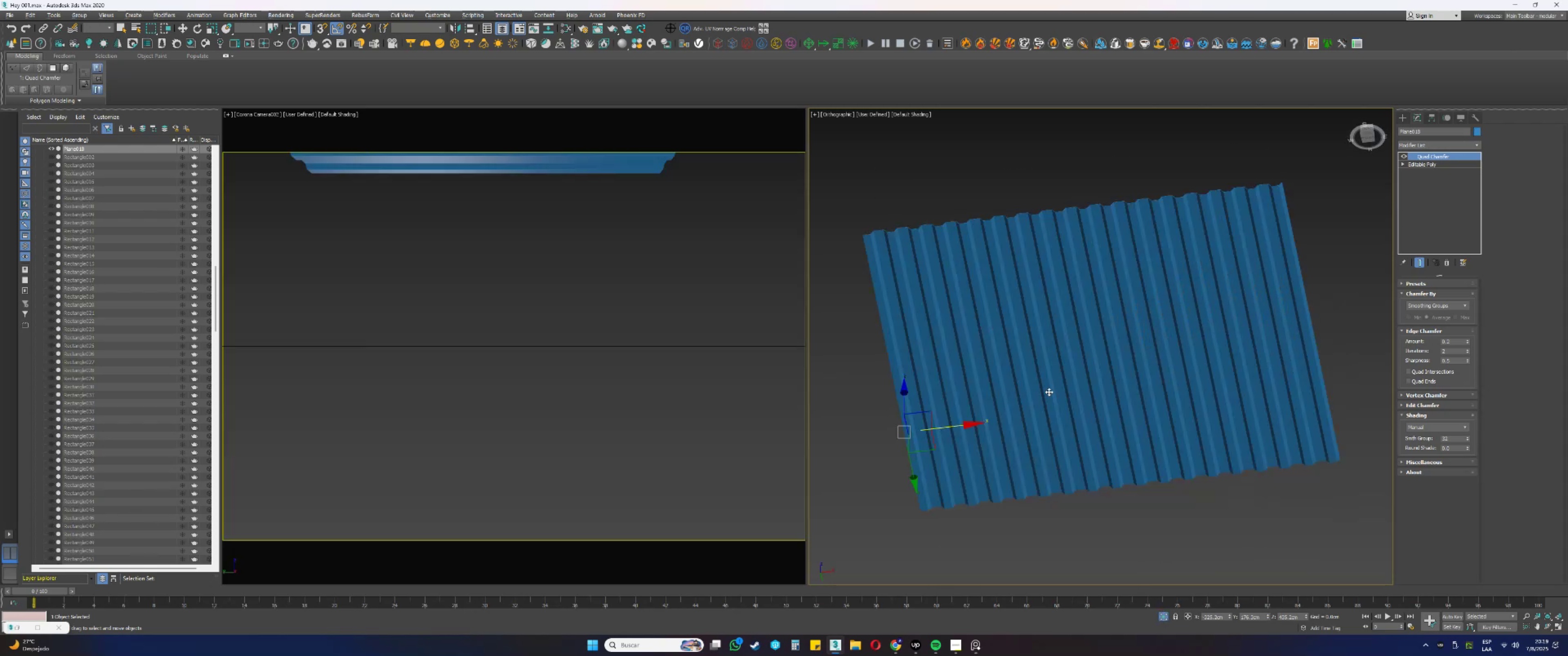 
hold_key(key=AltLeft, duration=0.42)
 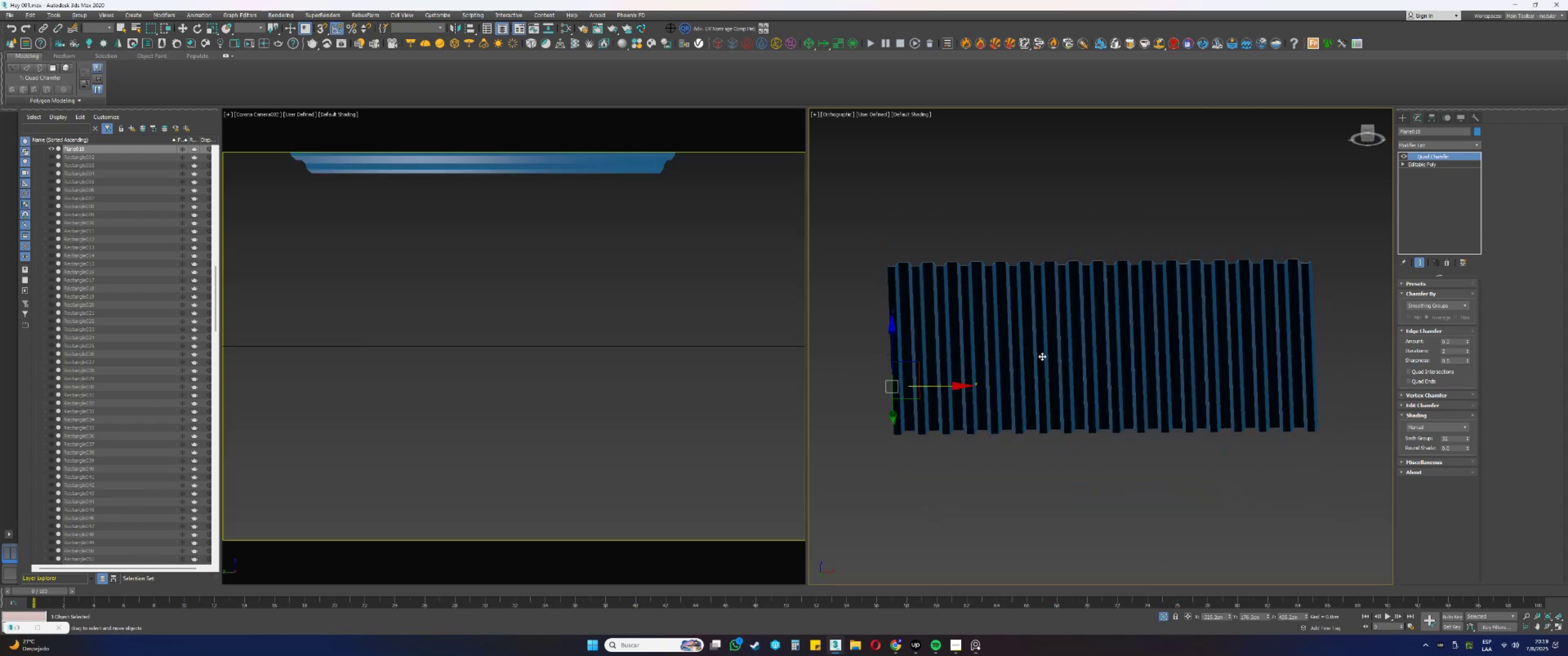 
scroll: coordinate [1046, 270], scroll_direction: up, amount: 4.0
 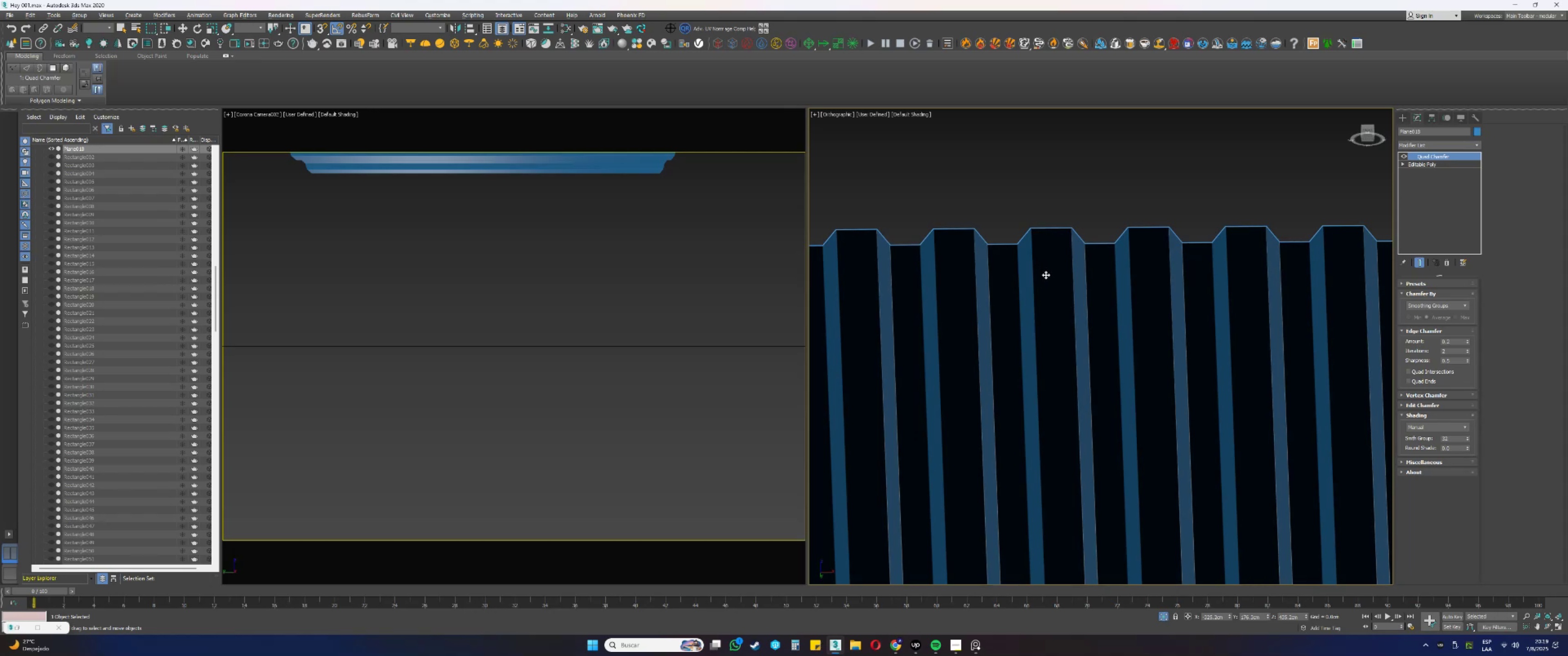 
scroll: coordinate [1046, 275], scroll_direction: down, amount: 2.0
 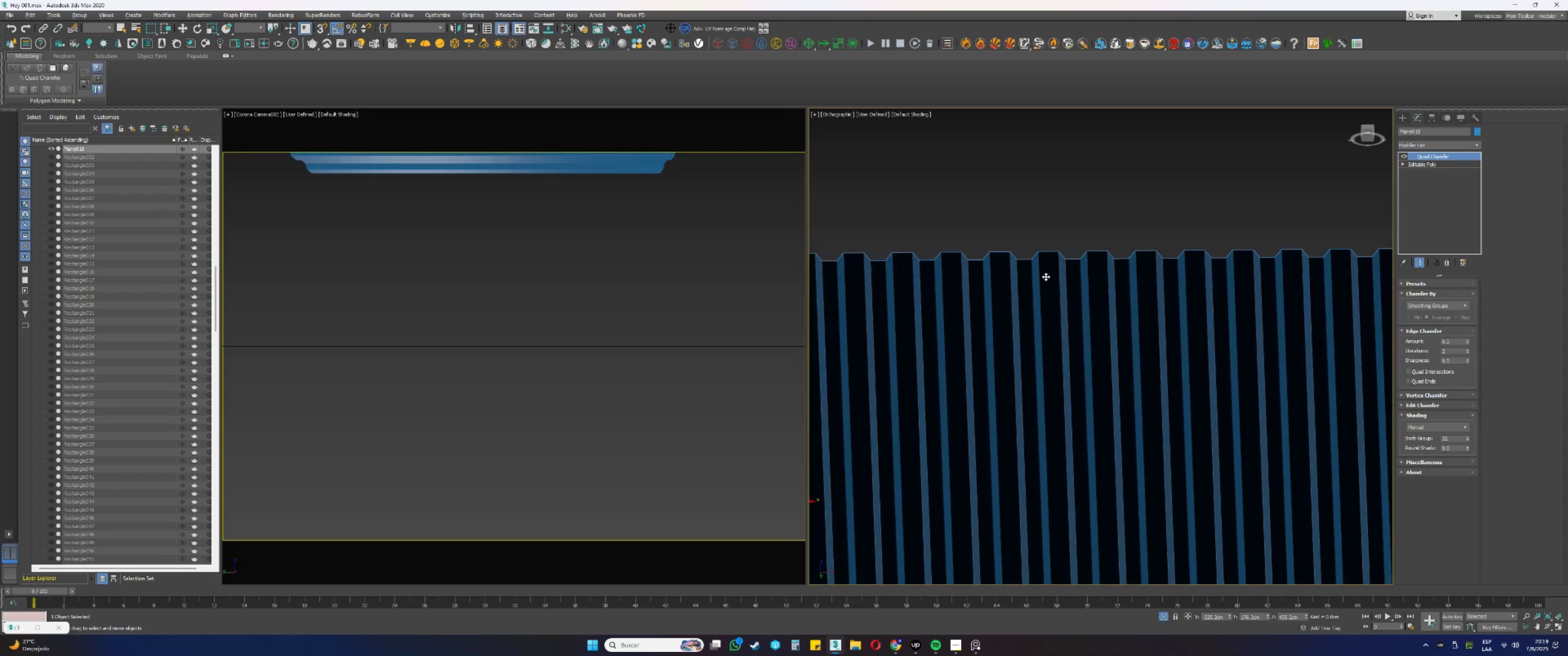 
hold_key(key=AltLeft, duration=0.44)
 